 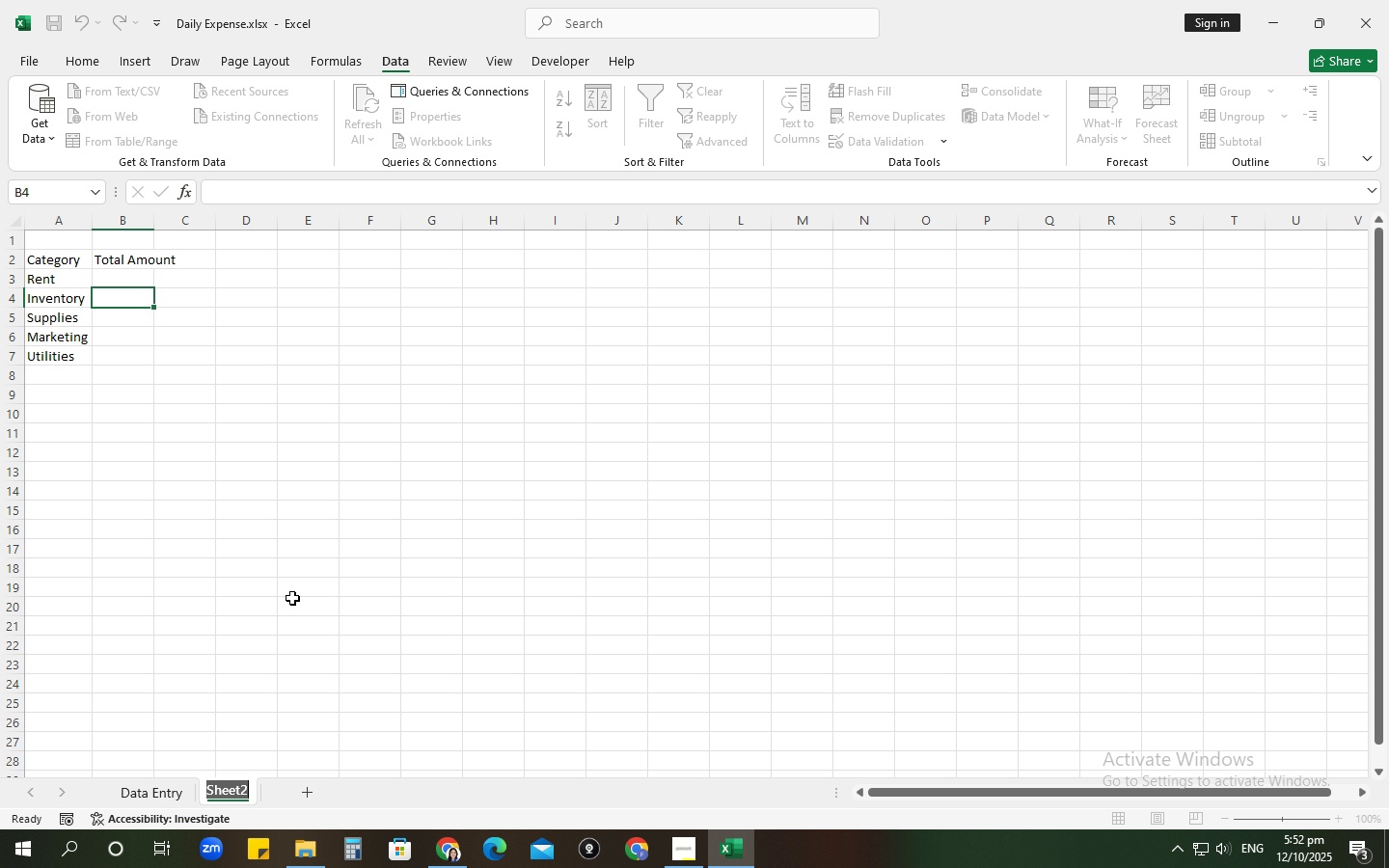 
type(Summary)
 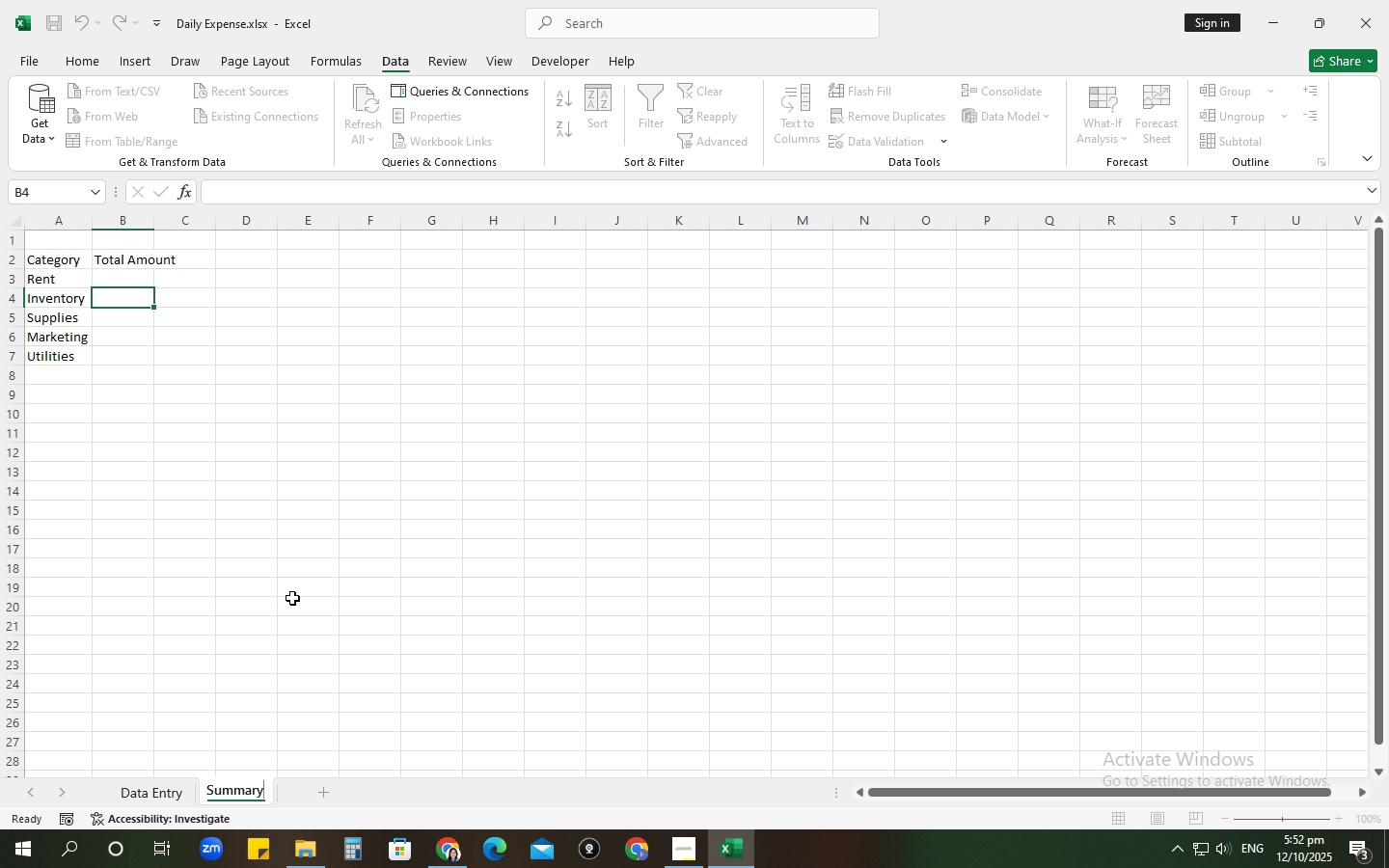 
key(Enter)
 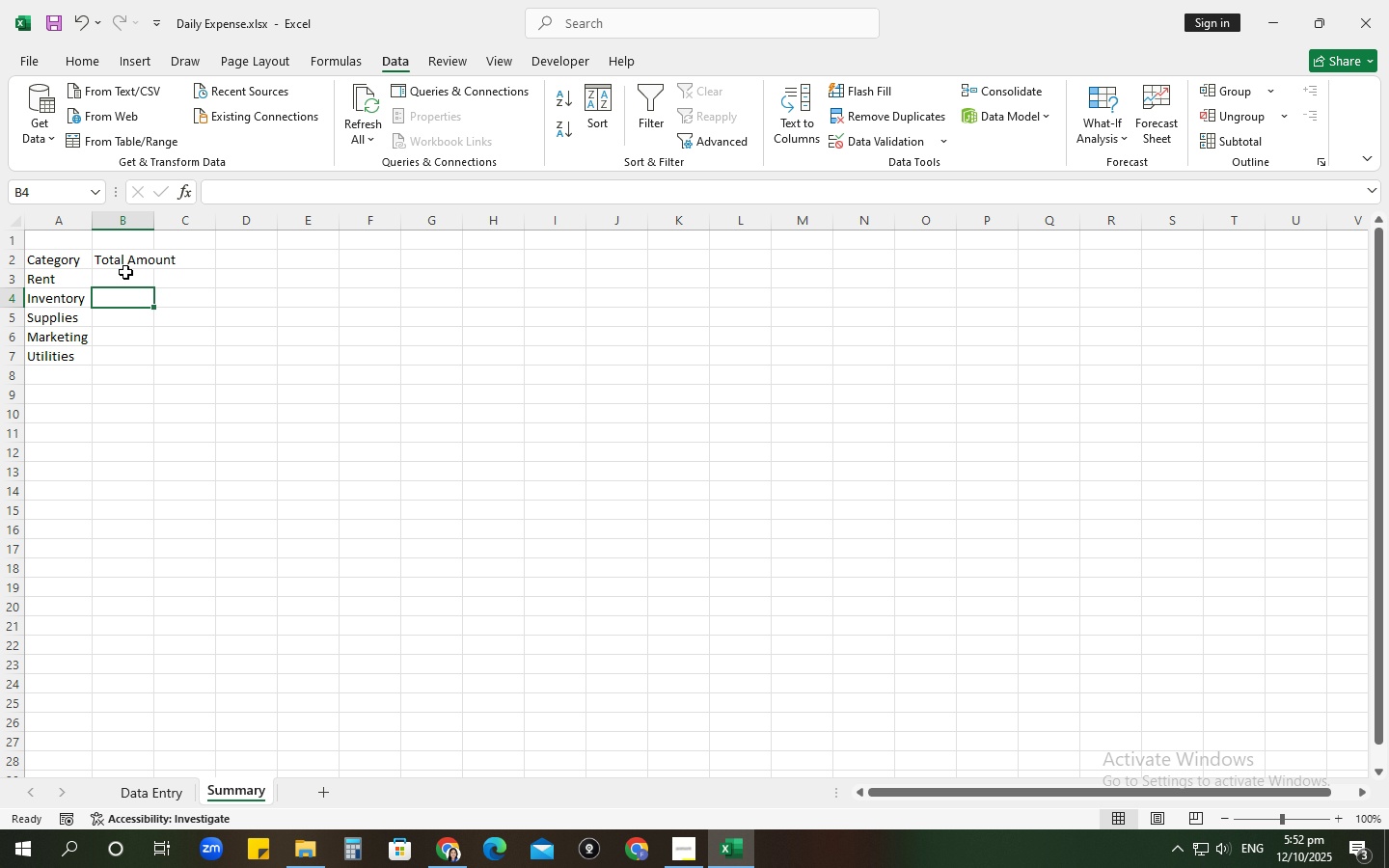 
left_click([126, 284])
 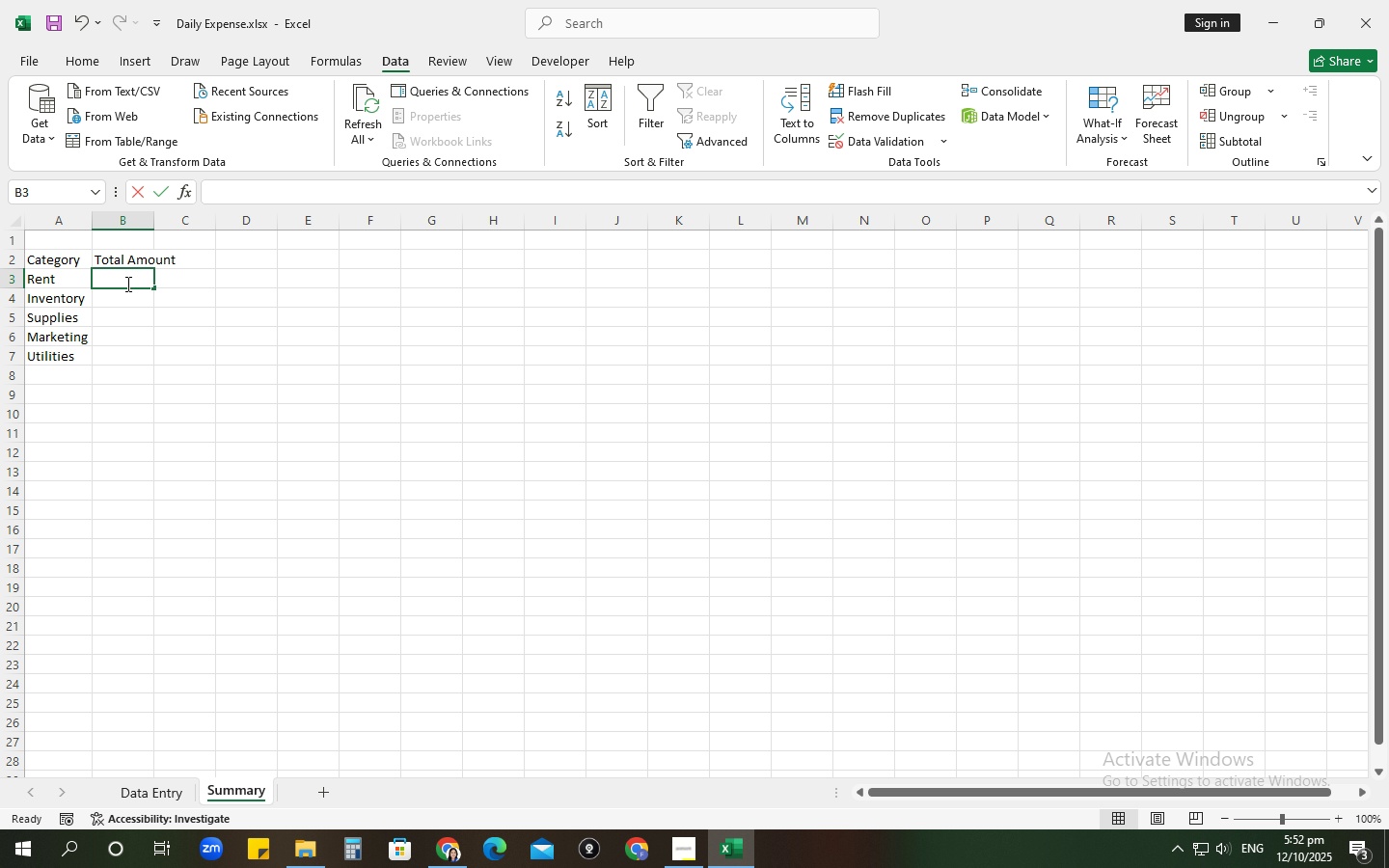 
type(=SUMIF()
 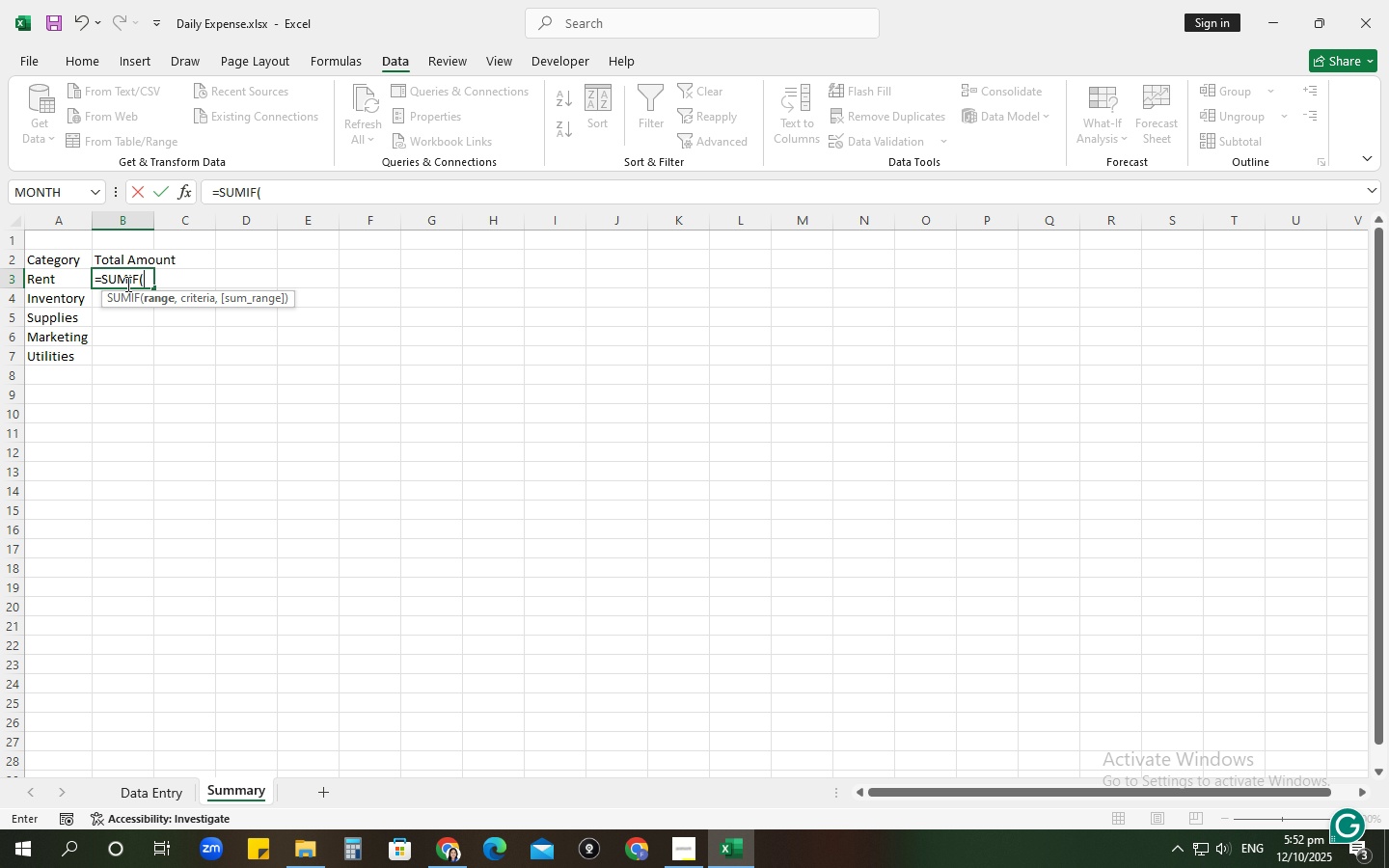 
left_click([155, 793])
 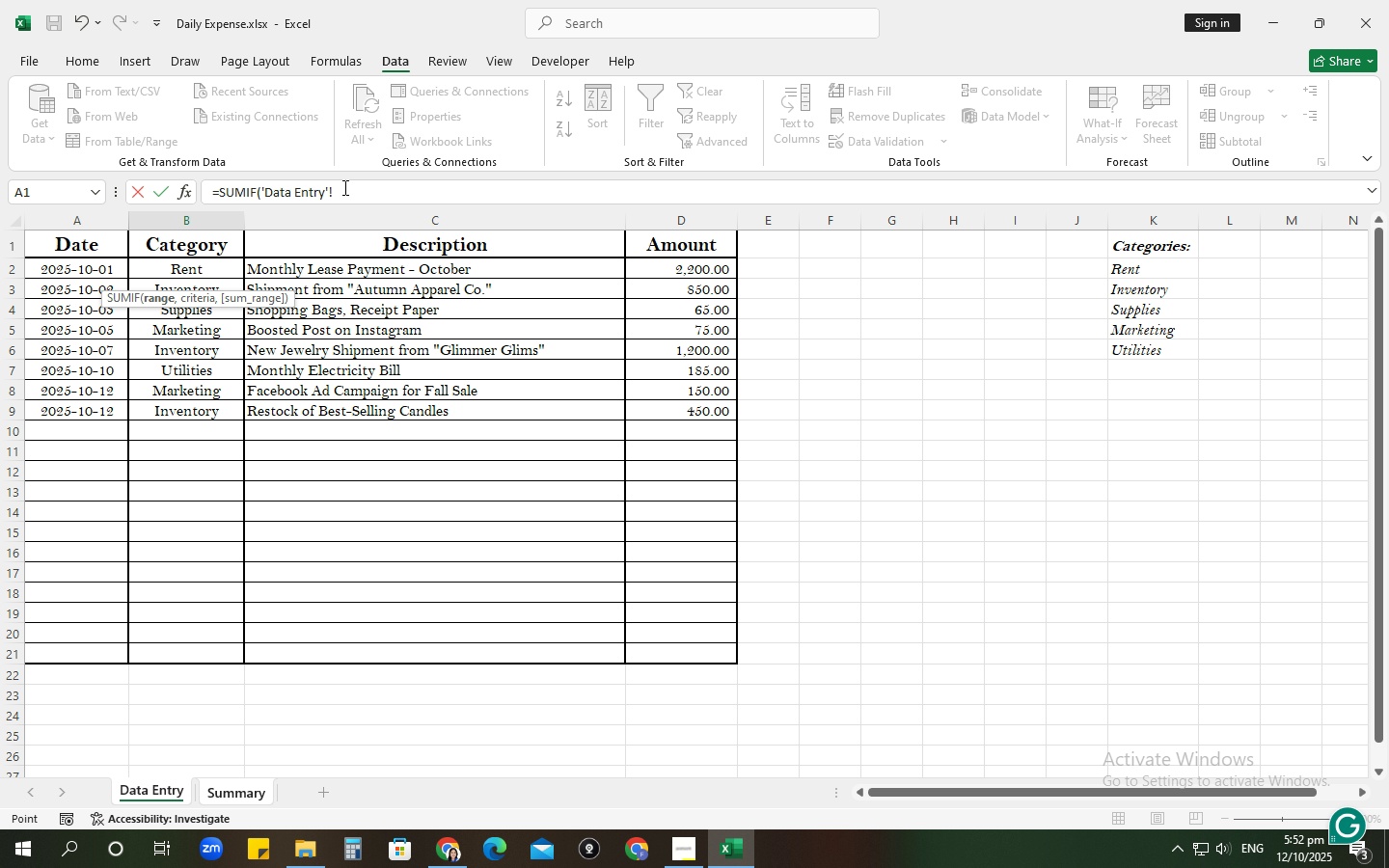 
left_click([343, 187])
 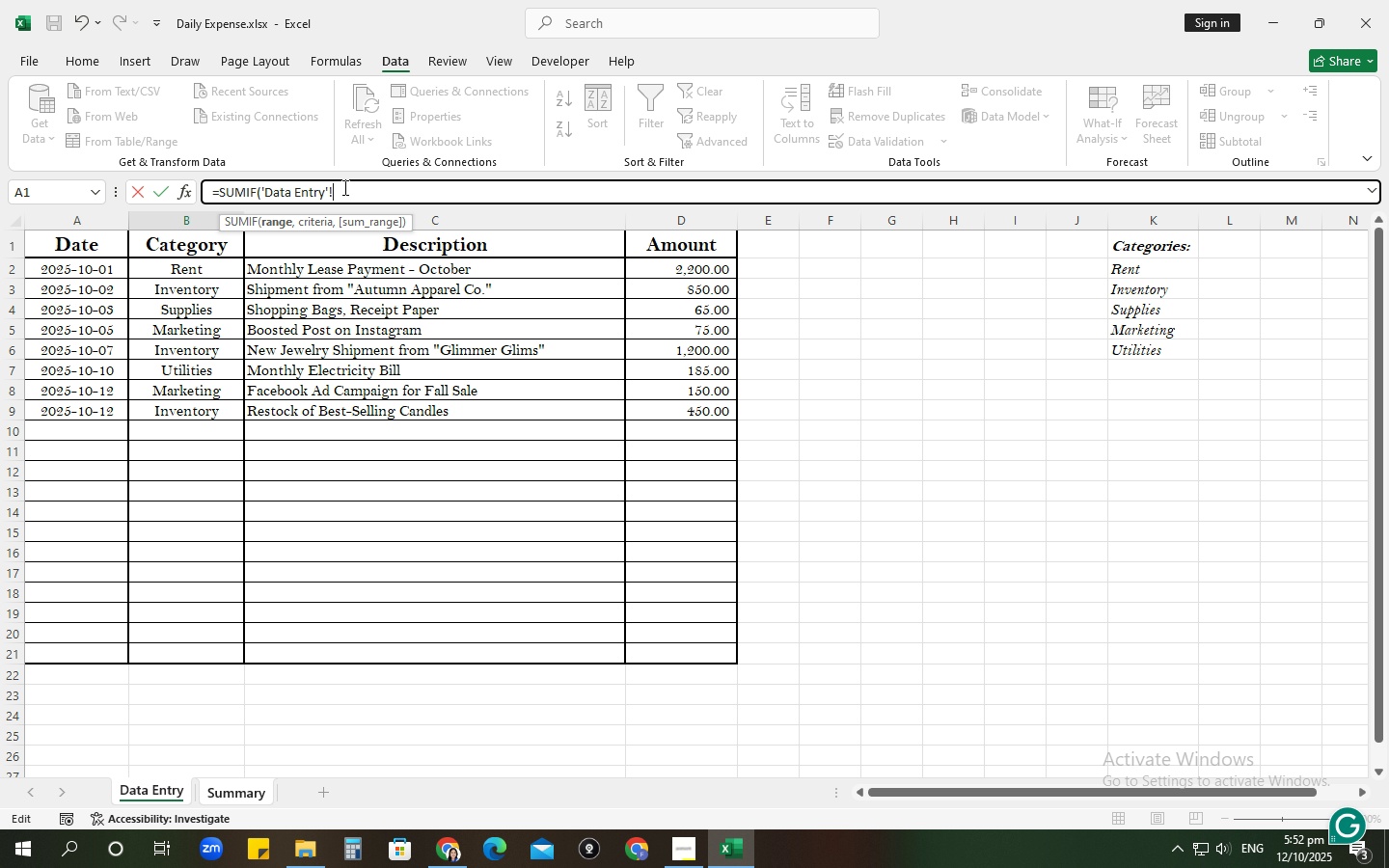 
type(B:B, "Rent")
 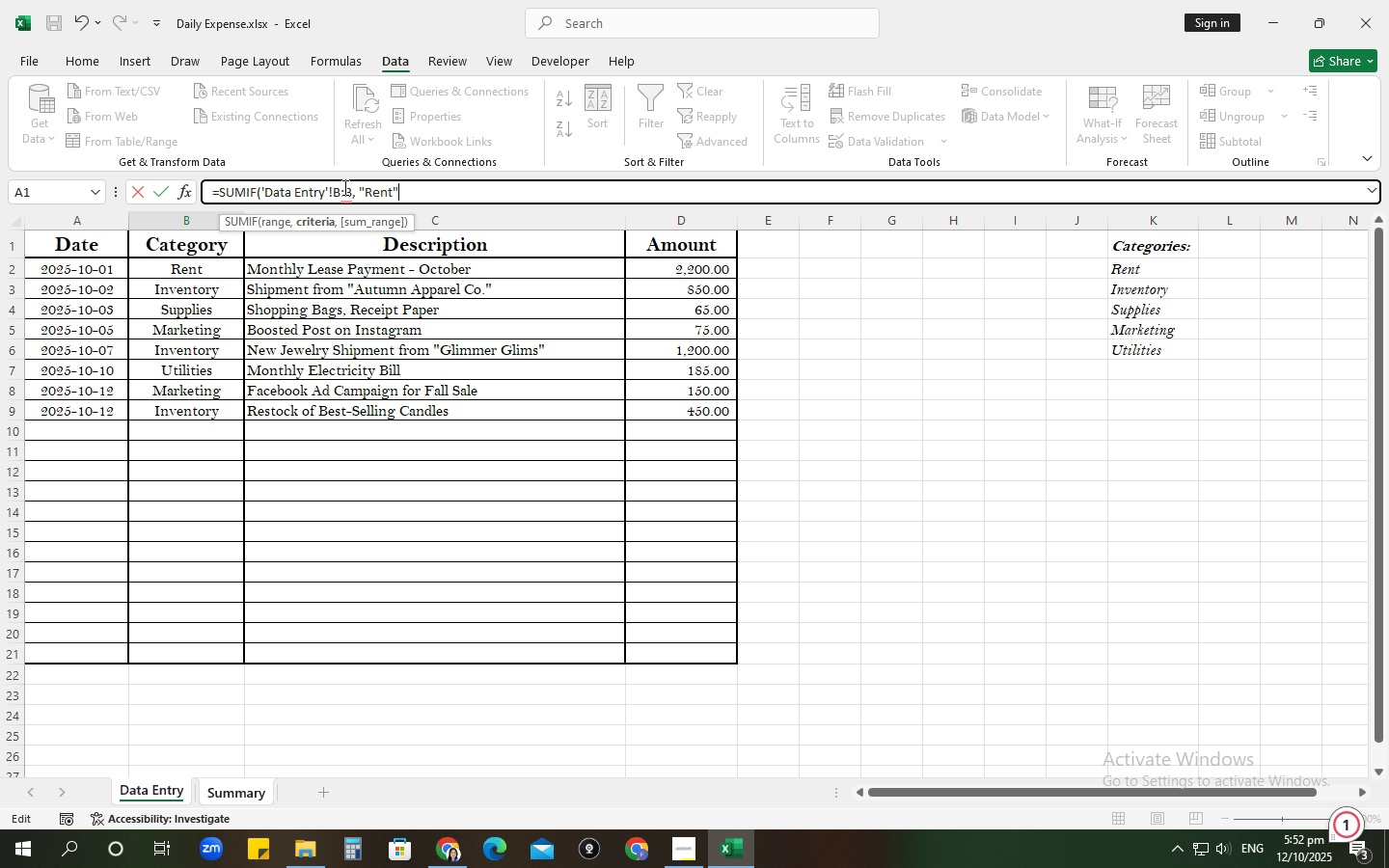 
key(Comma)
 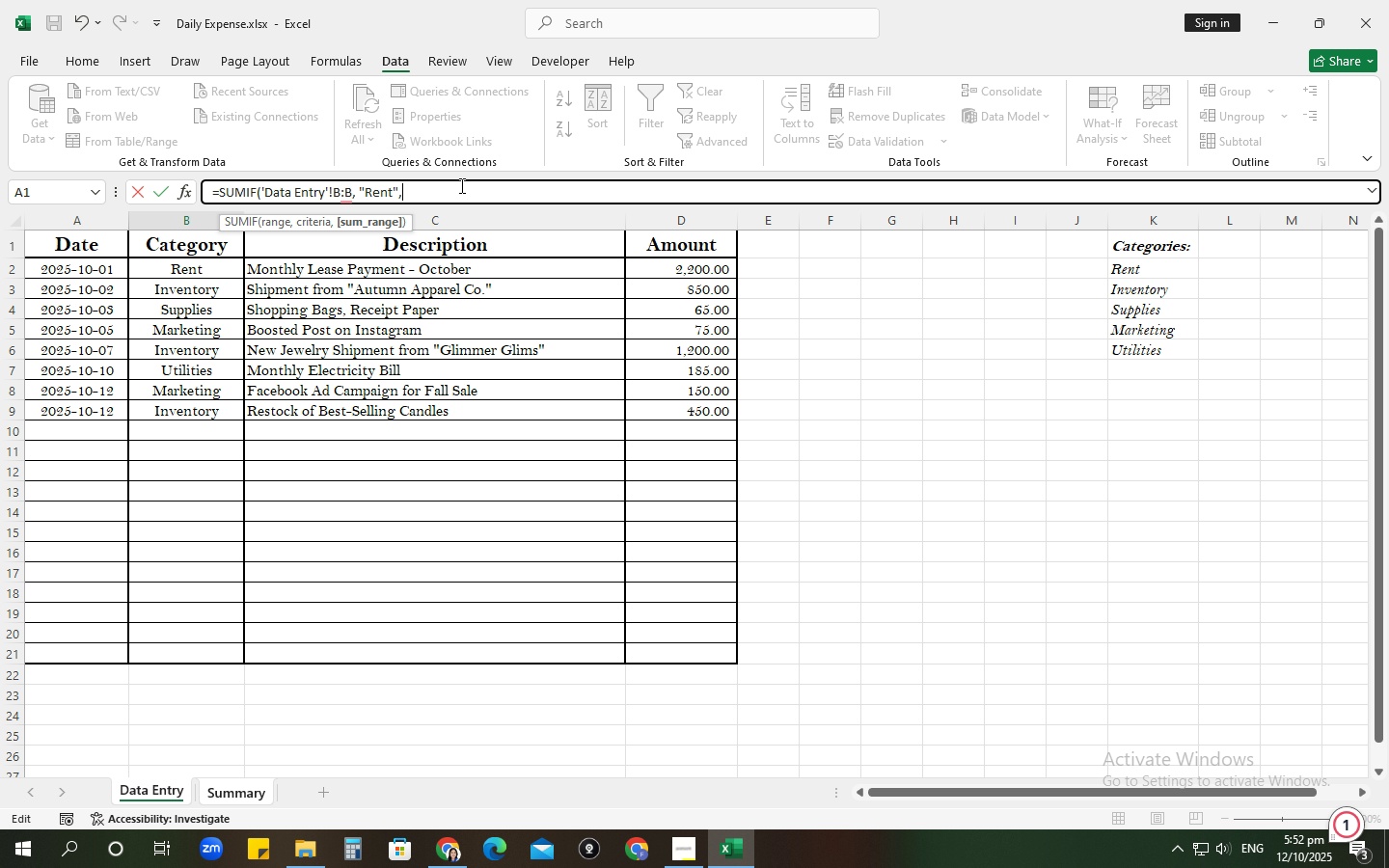 
key(Space)
 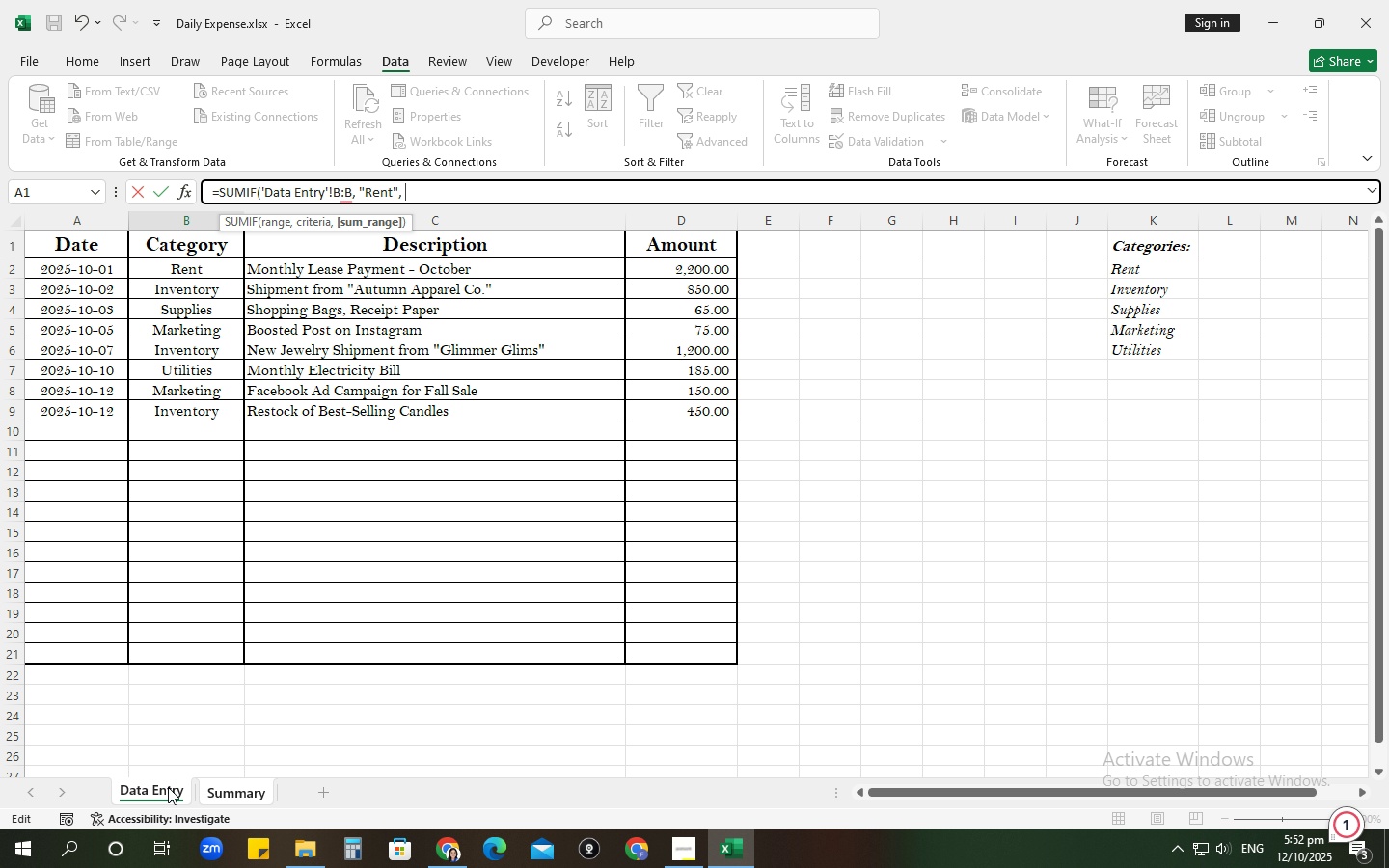 
left_click([168, 787])
 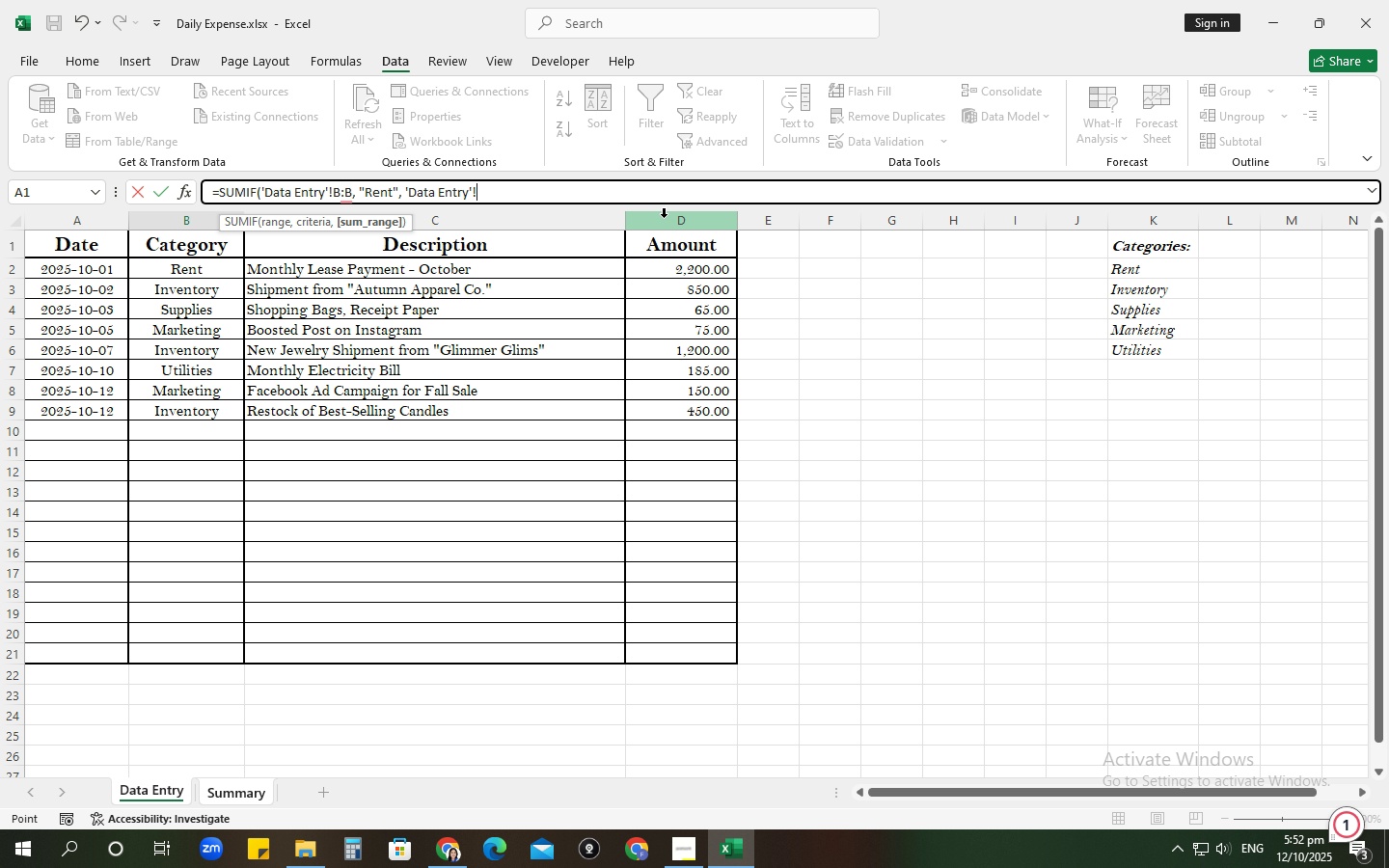 
type(D:D))
 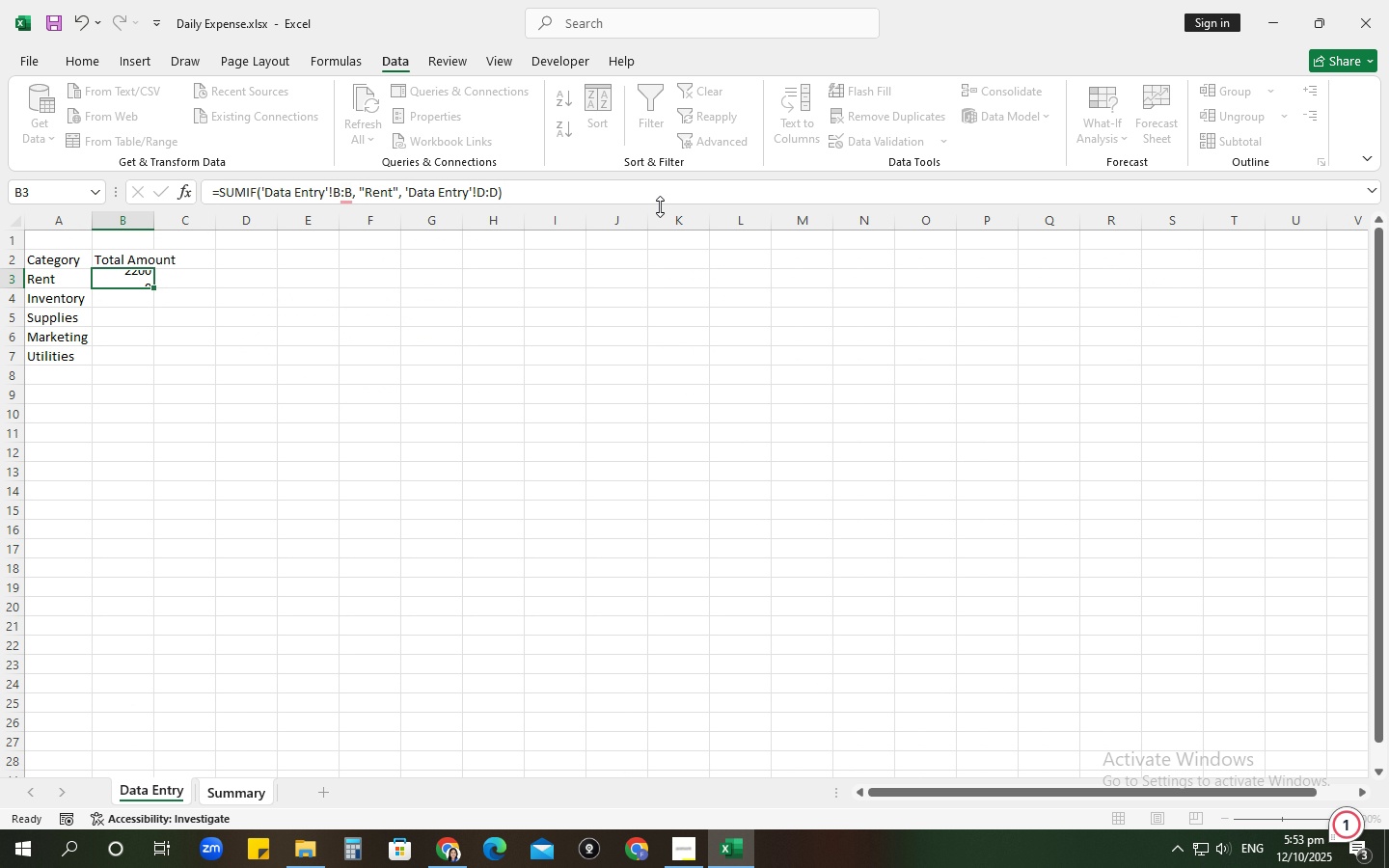 
 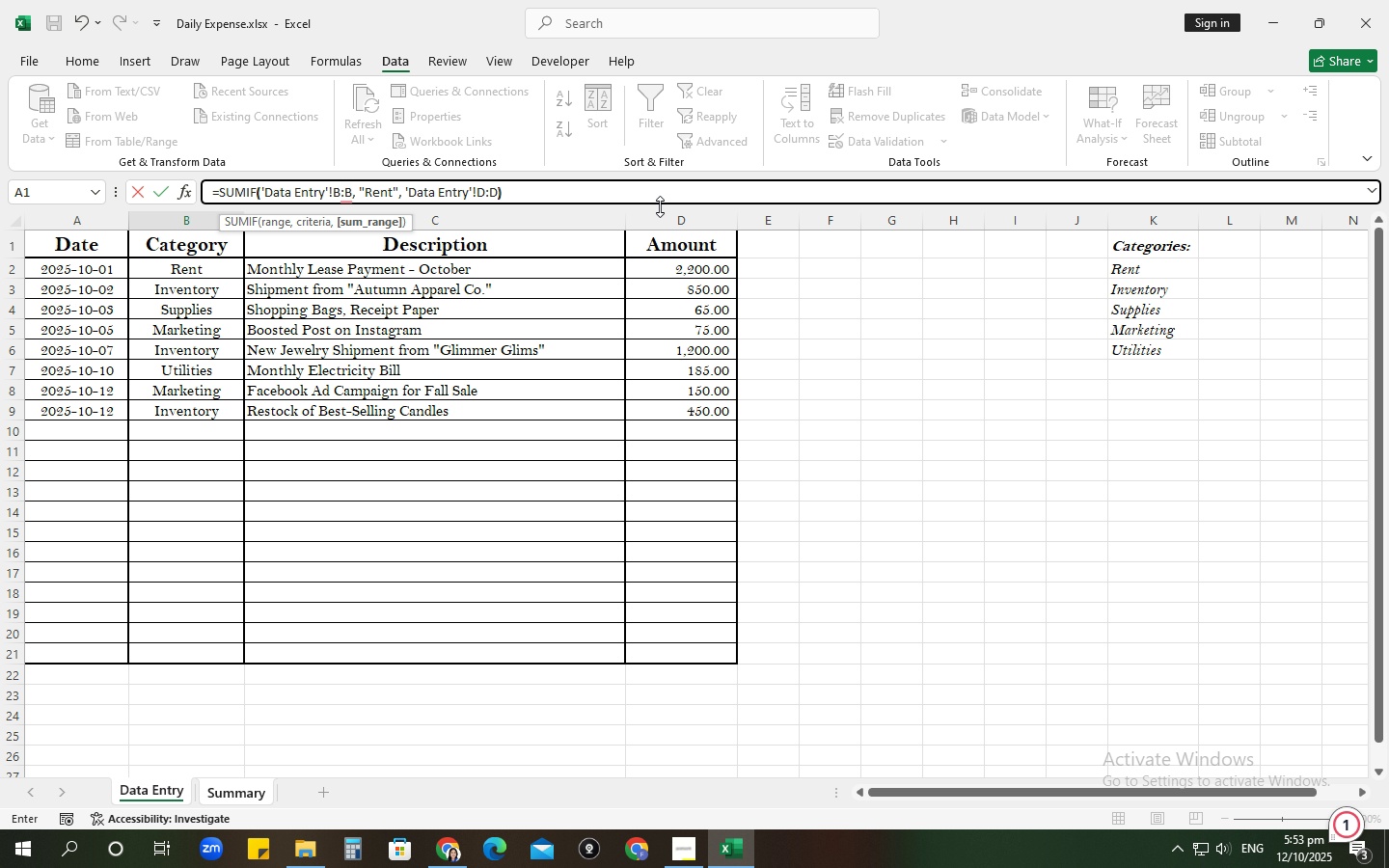 
key(Enter)
 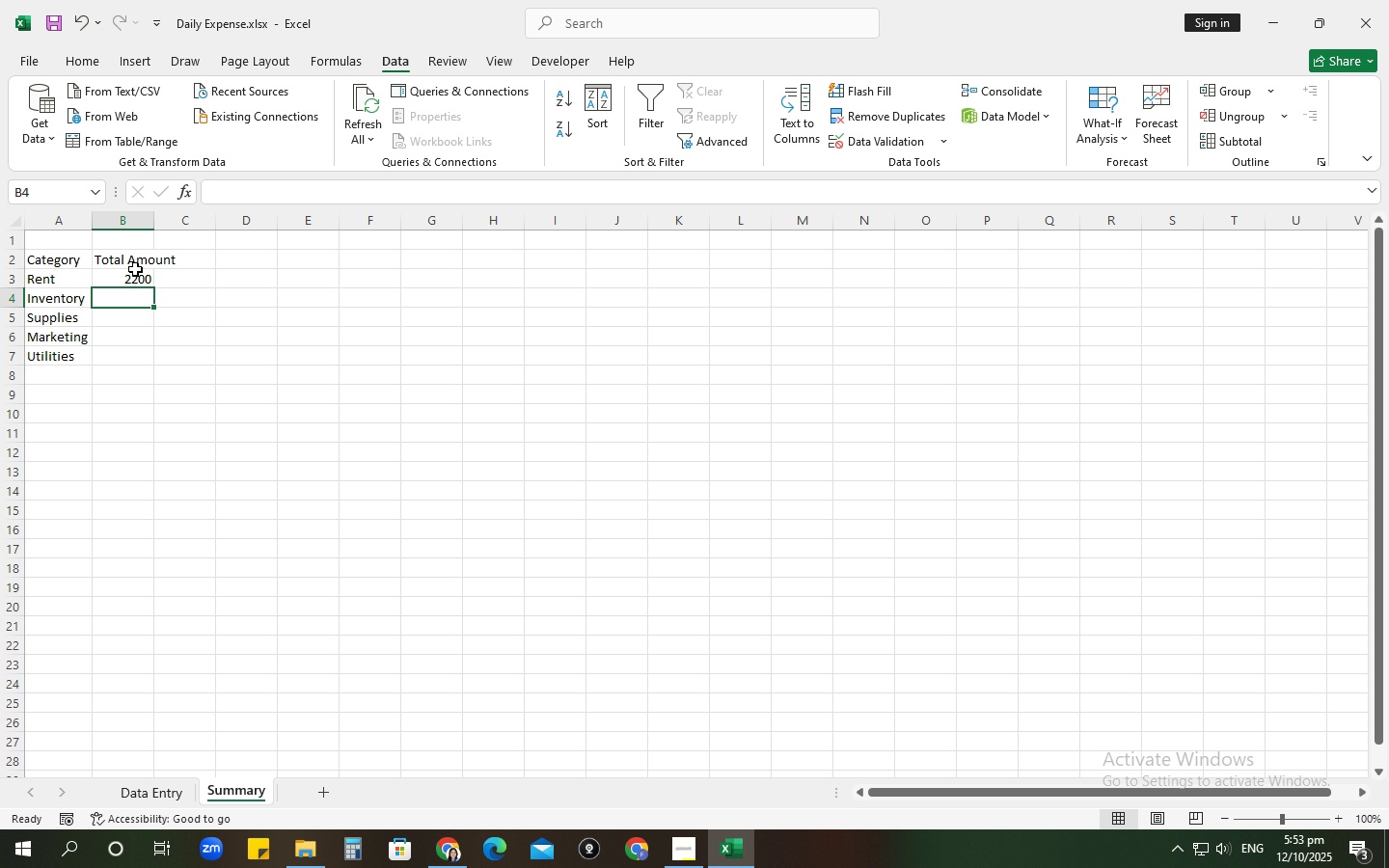 
left_click([138, 283])
 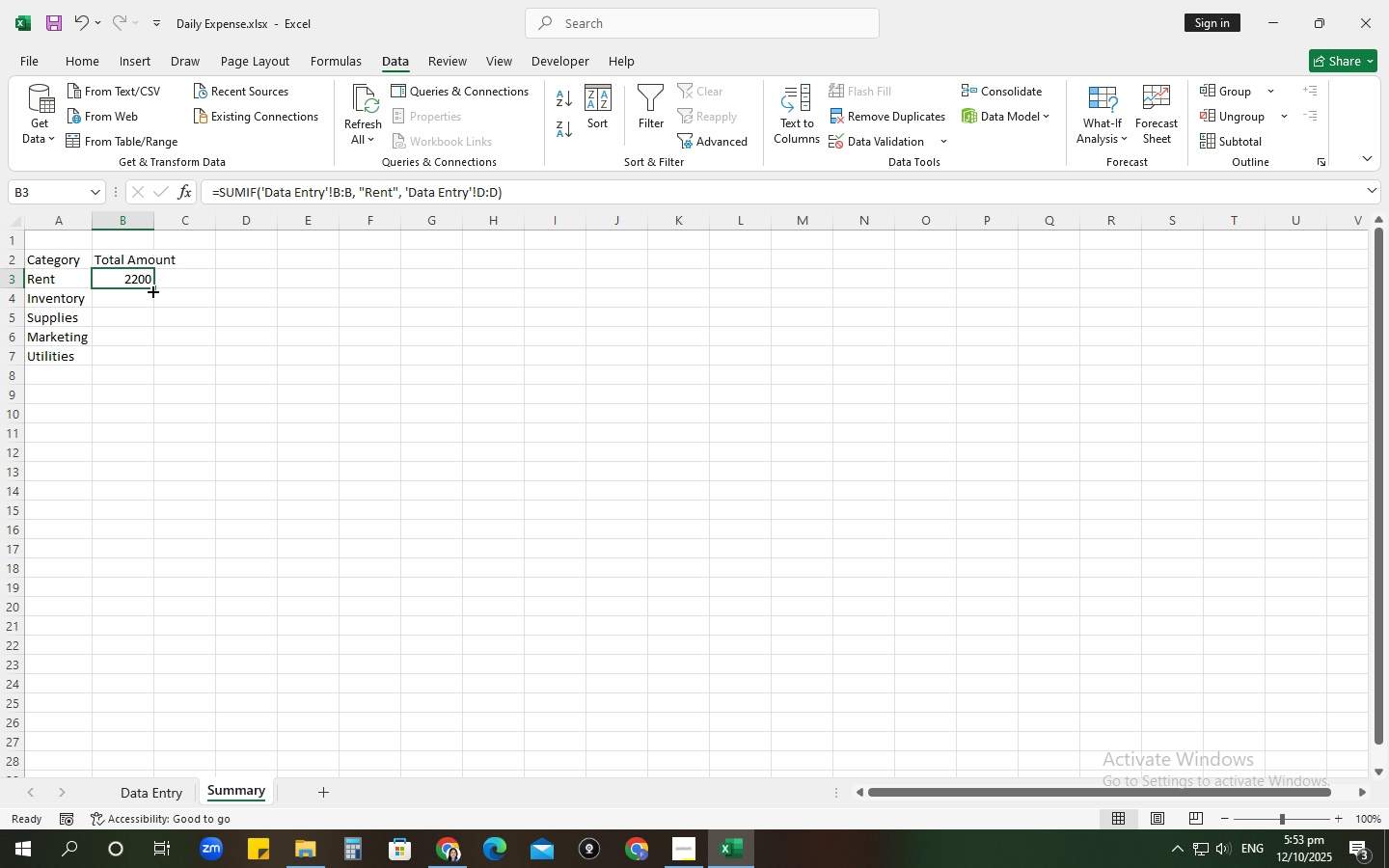 
left_click_drag(start_coordinate=[151, 289], to_coordinate=[165, 357])
 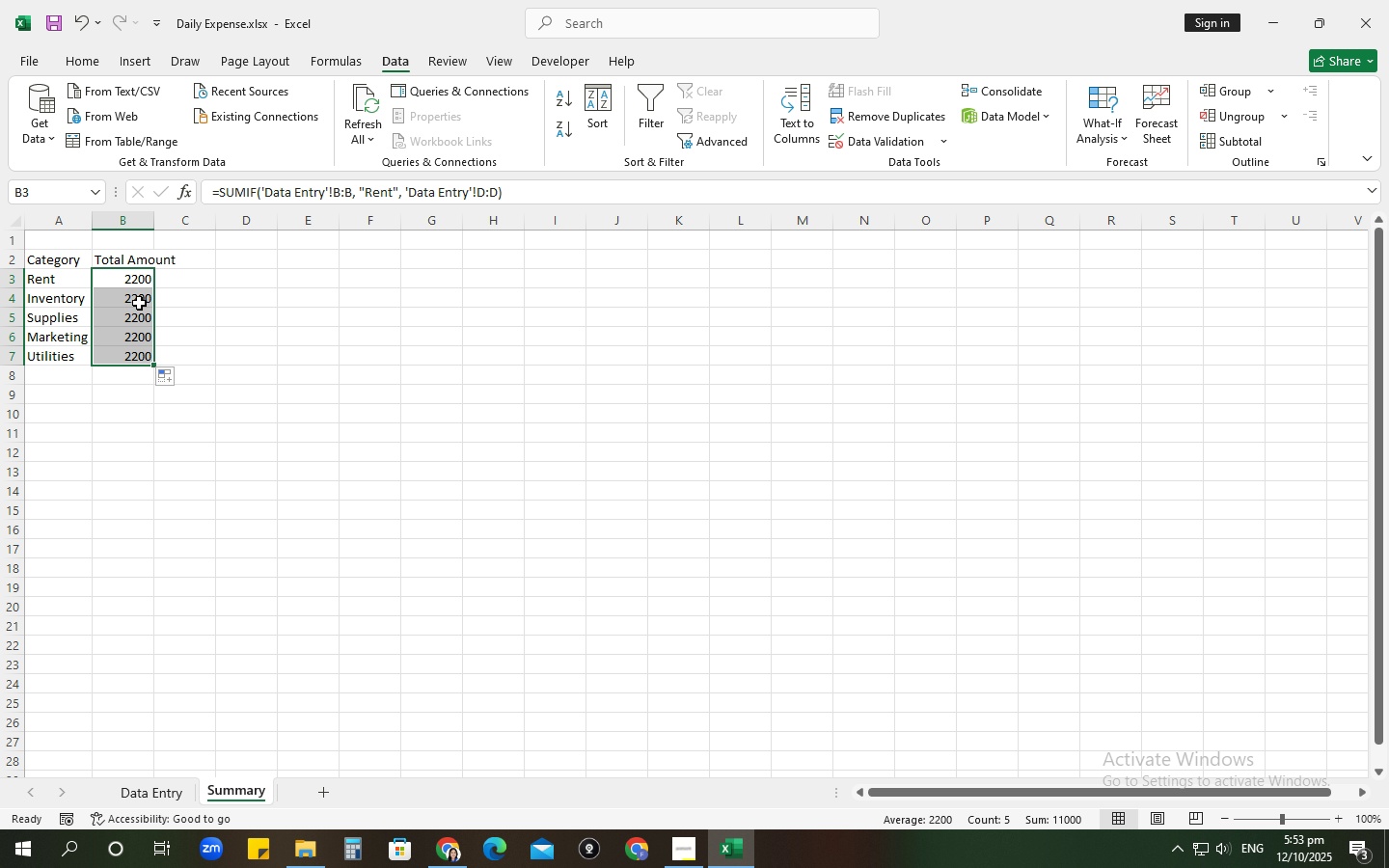 
left_click([139, 303])
 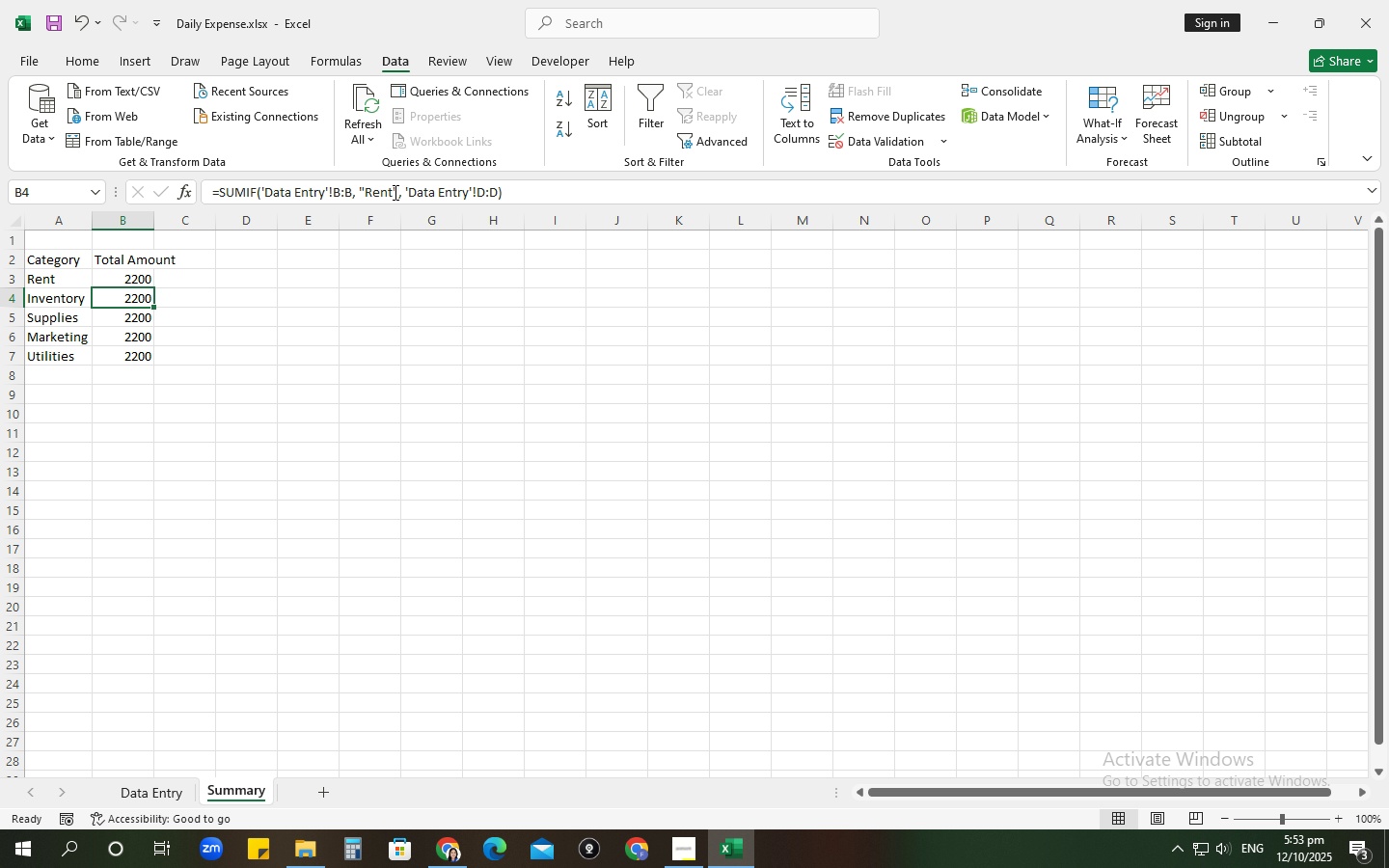 
left_click_drag(start_coordinate=[394, 192], to_coordinate=[368, 191])
 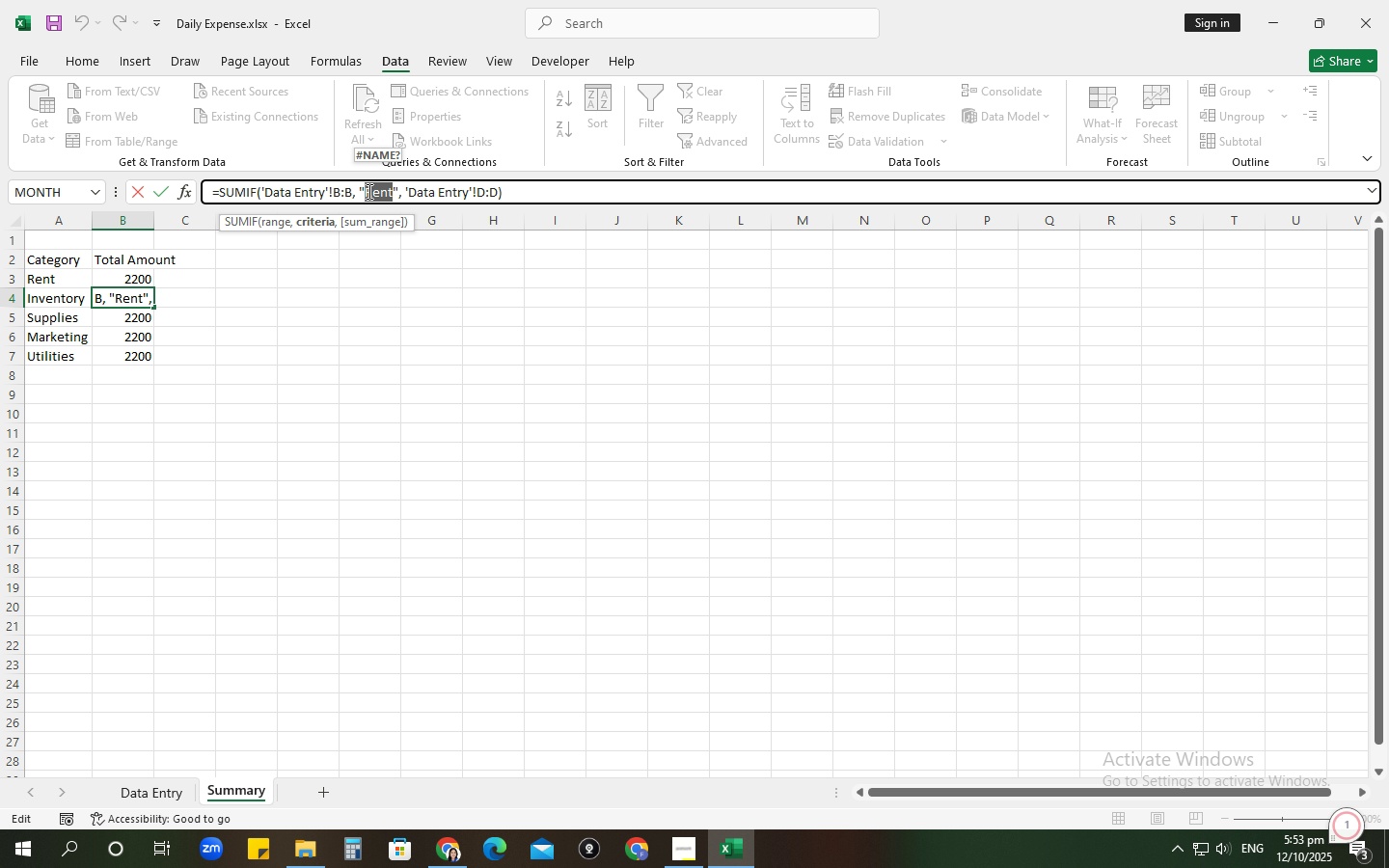 
type(Inventory)
 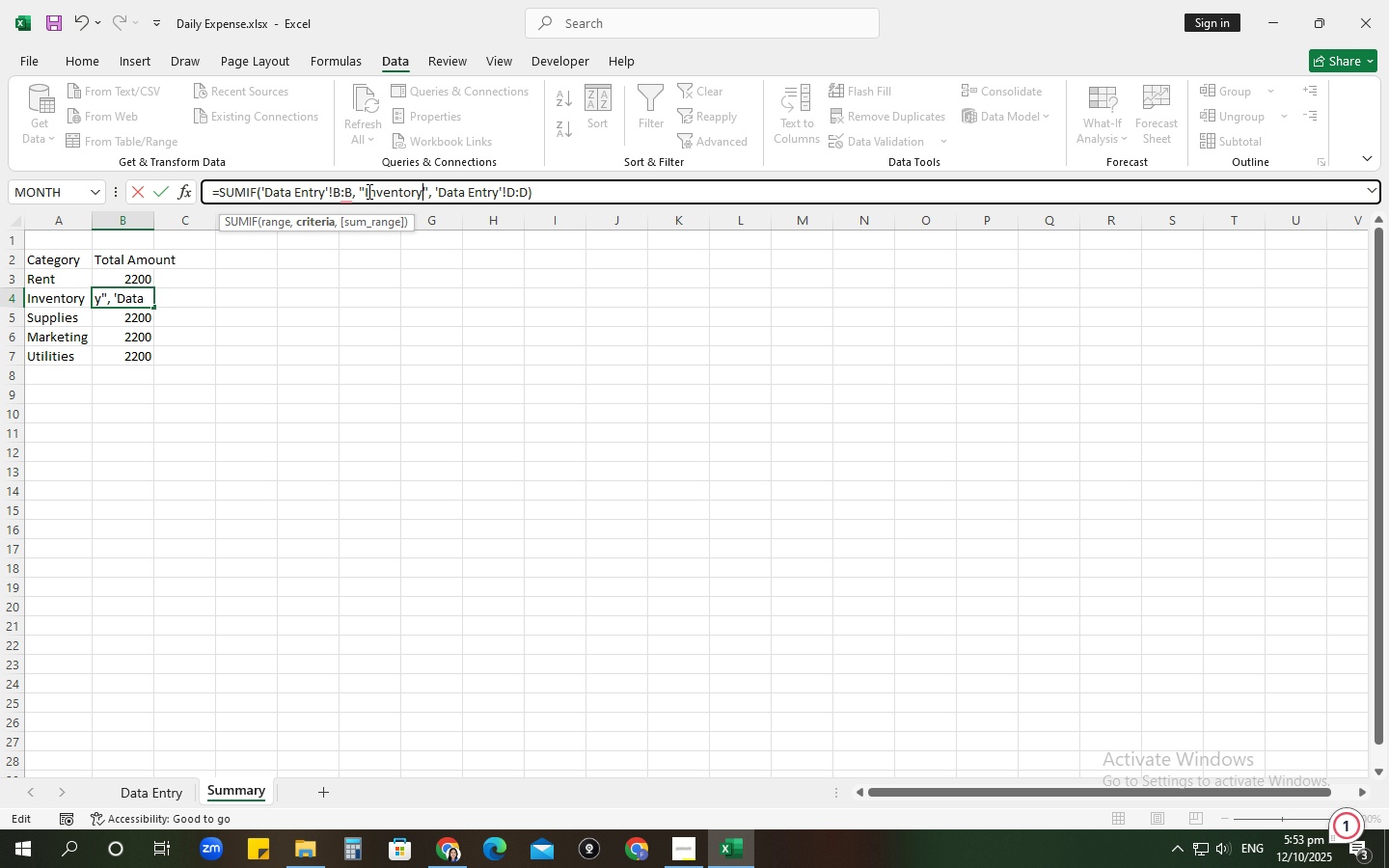 
key(Enter)
 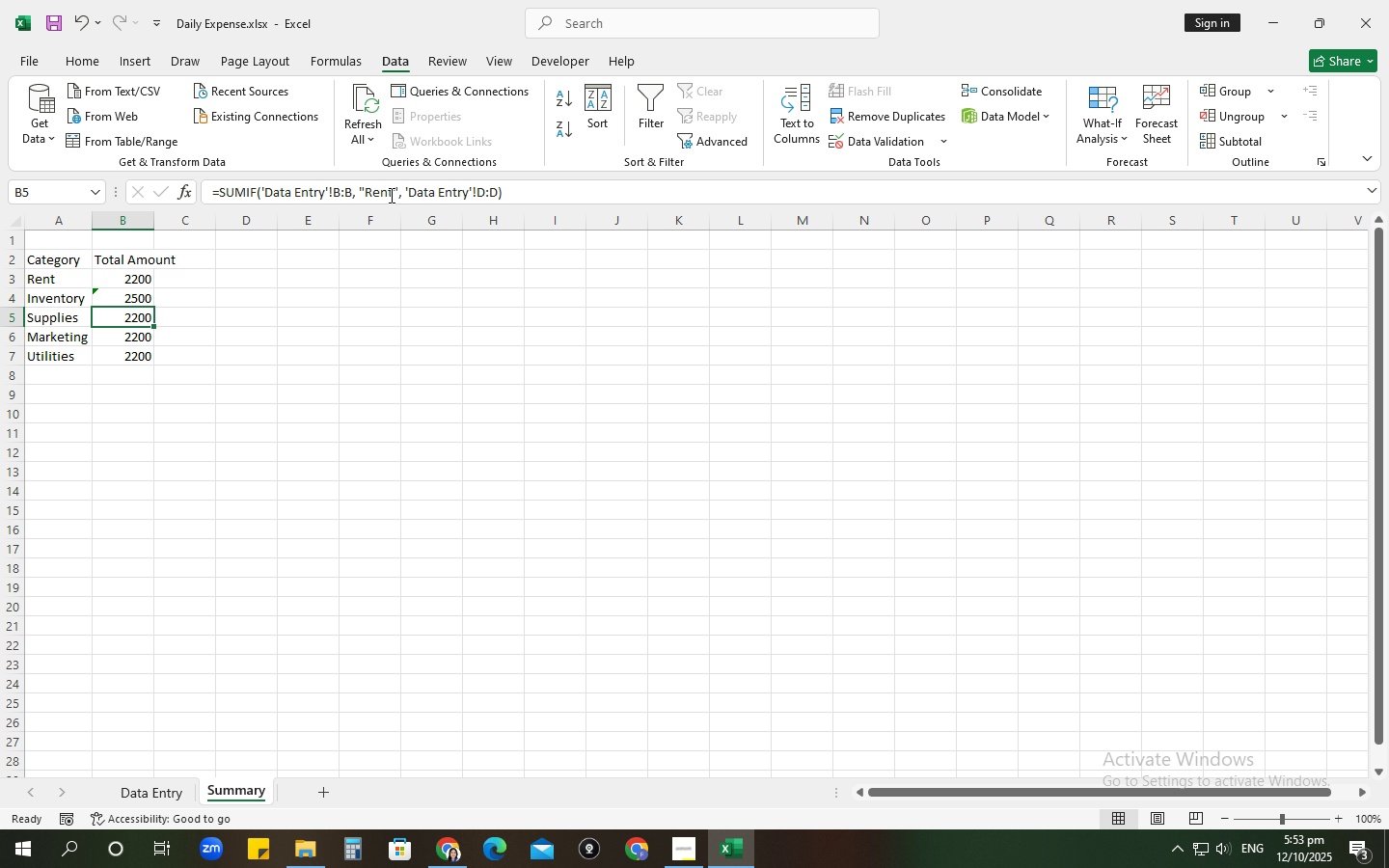 
left_click_drag(start_coordinate=[391, 191], to_coordinate=[367, 191])
 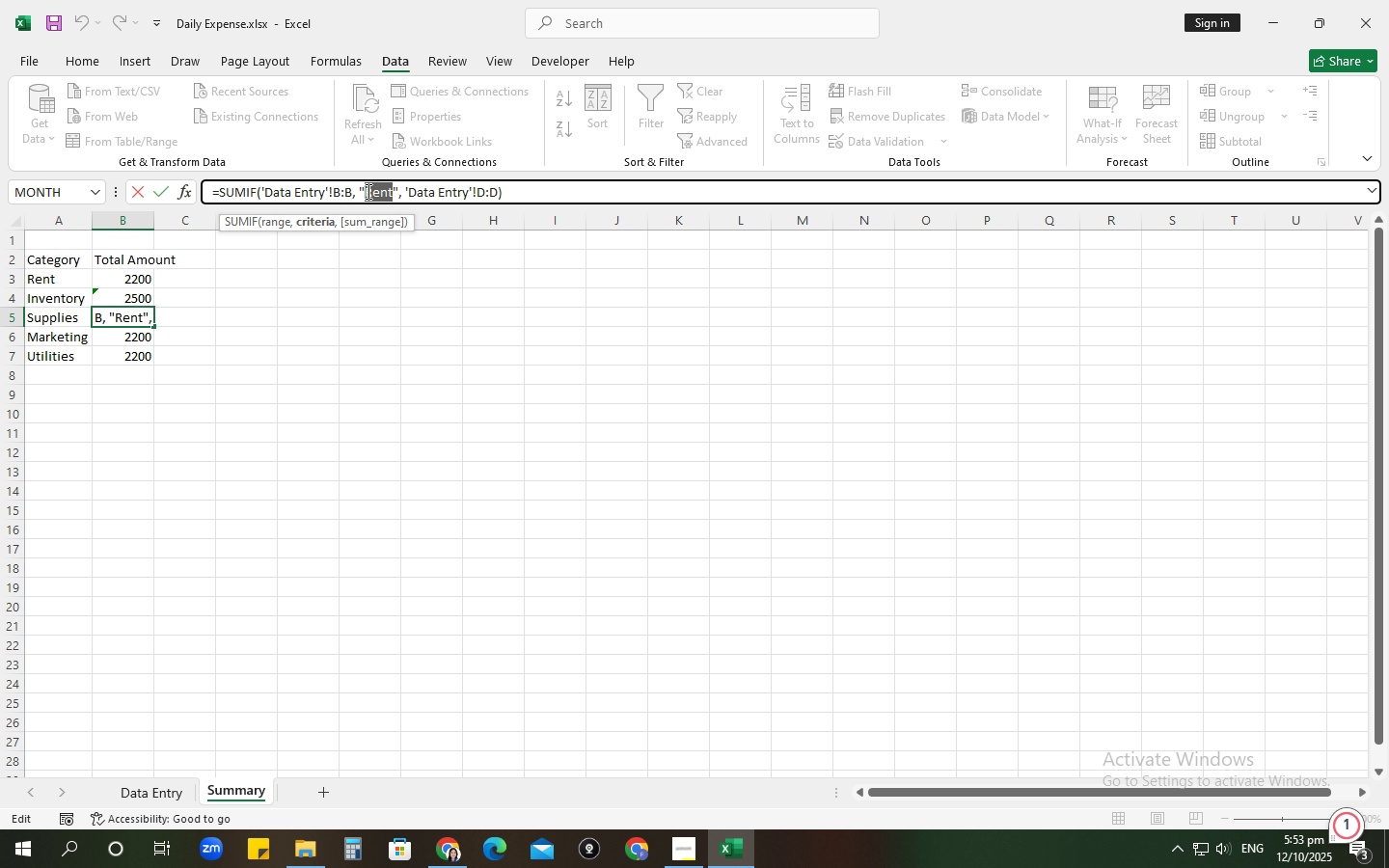 
type(Supplies)
 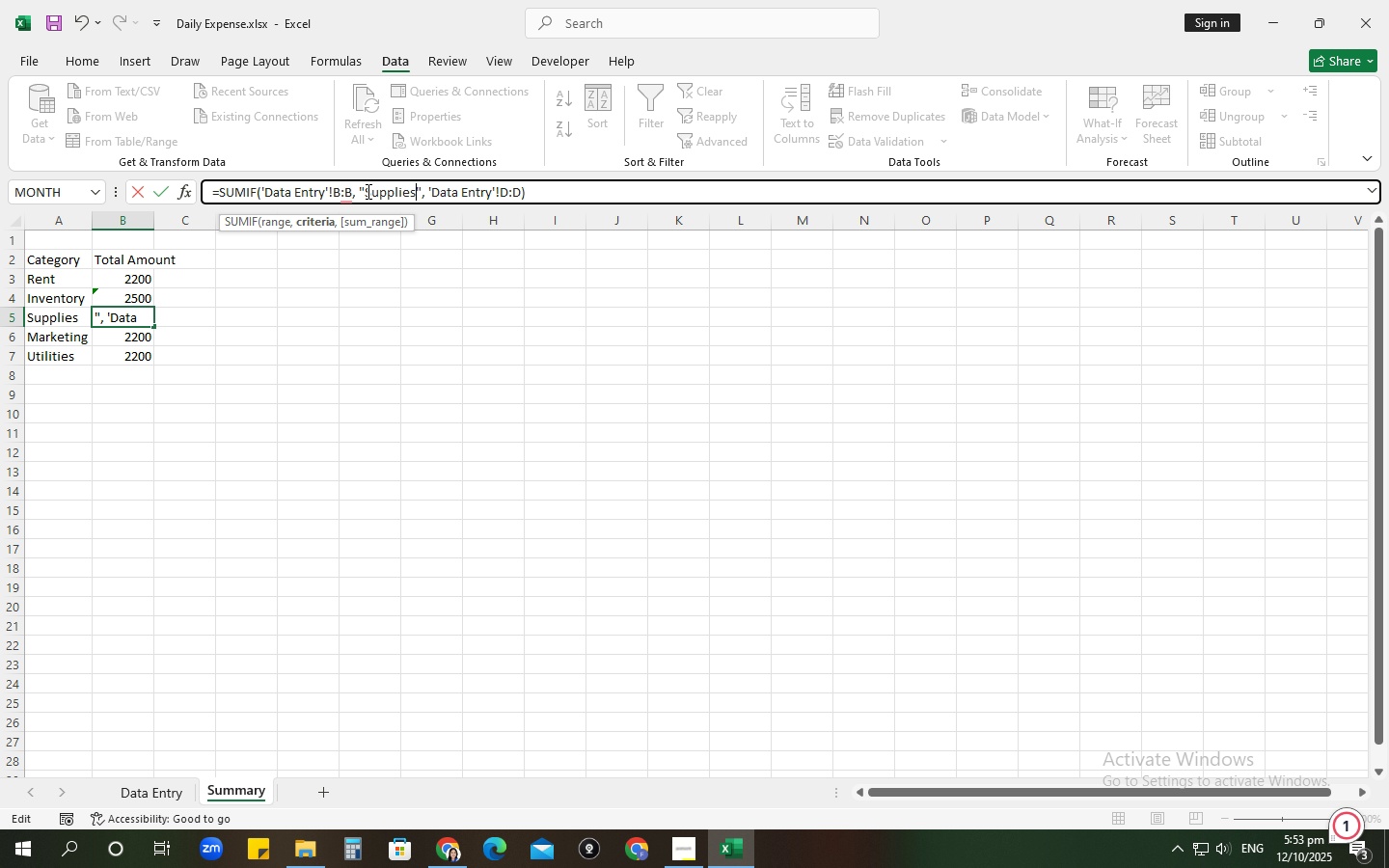 
key(Enter)
 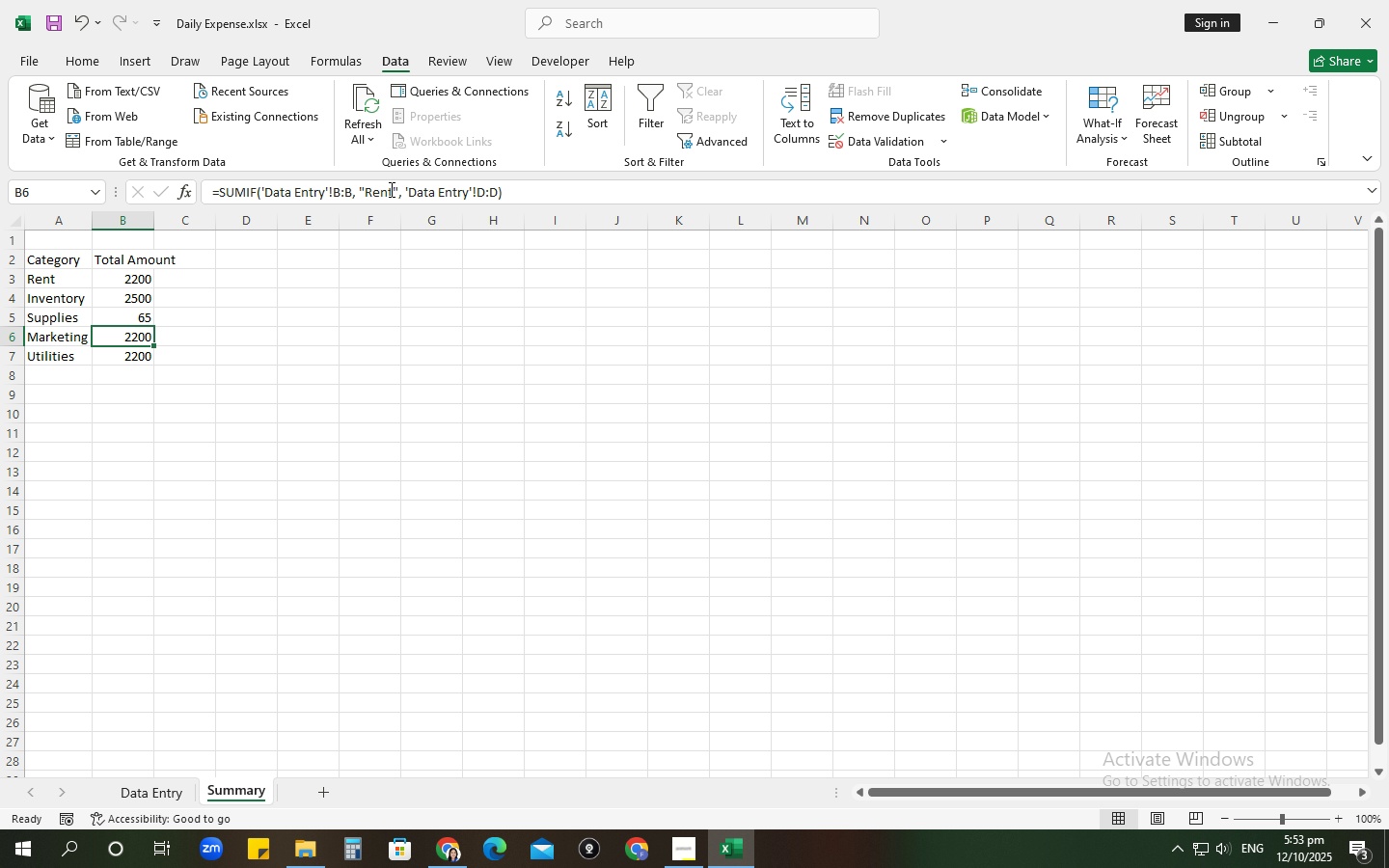 
left_click_drag(start_coordinate=[394, 190], to_coordinate=[366, 184])
 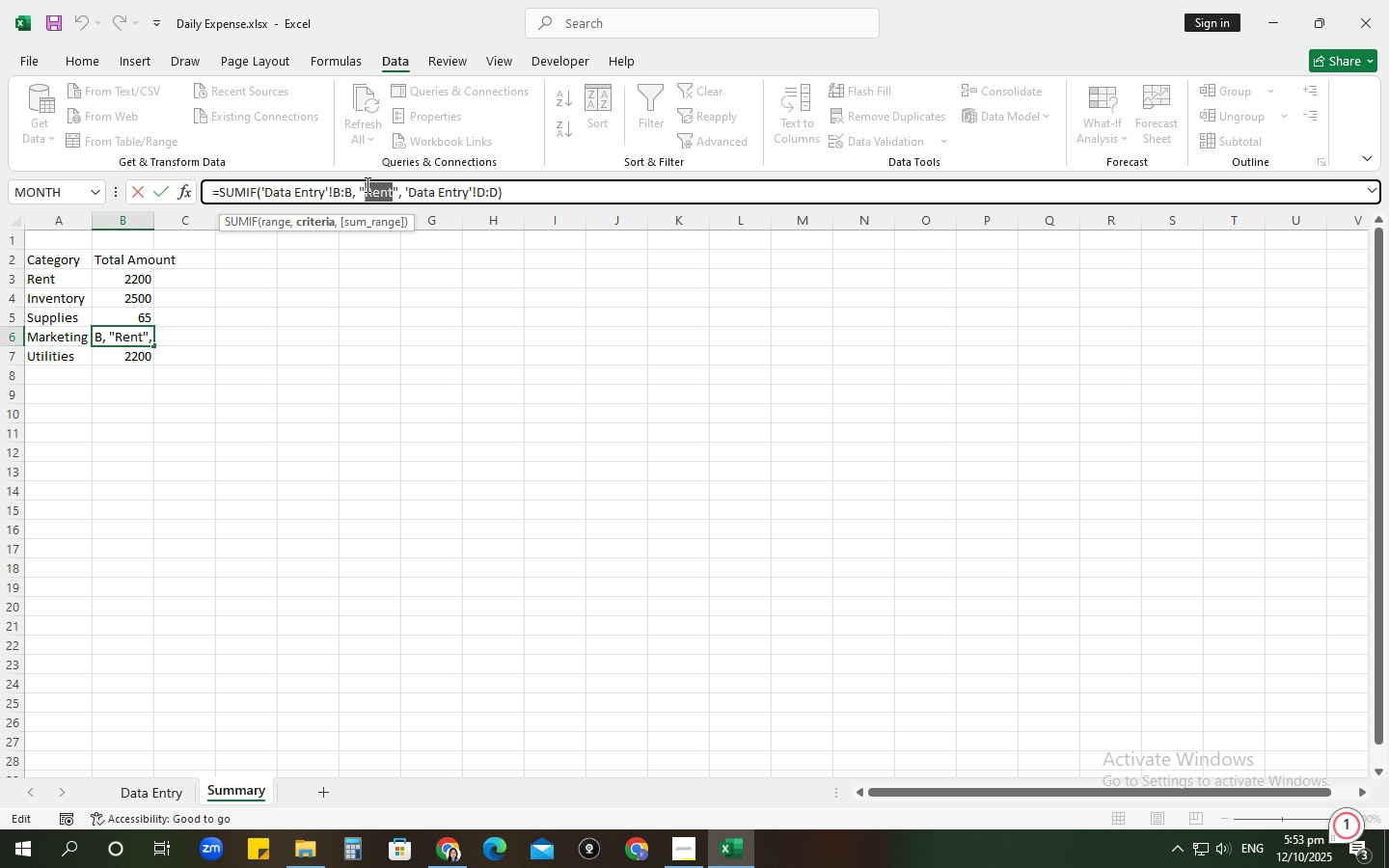 
type(Marketing)
 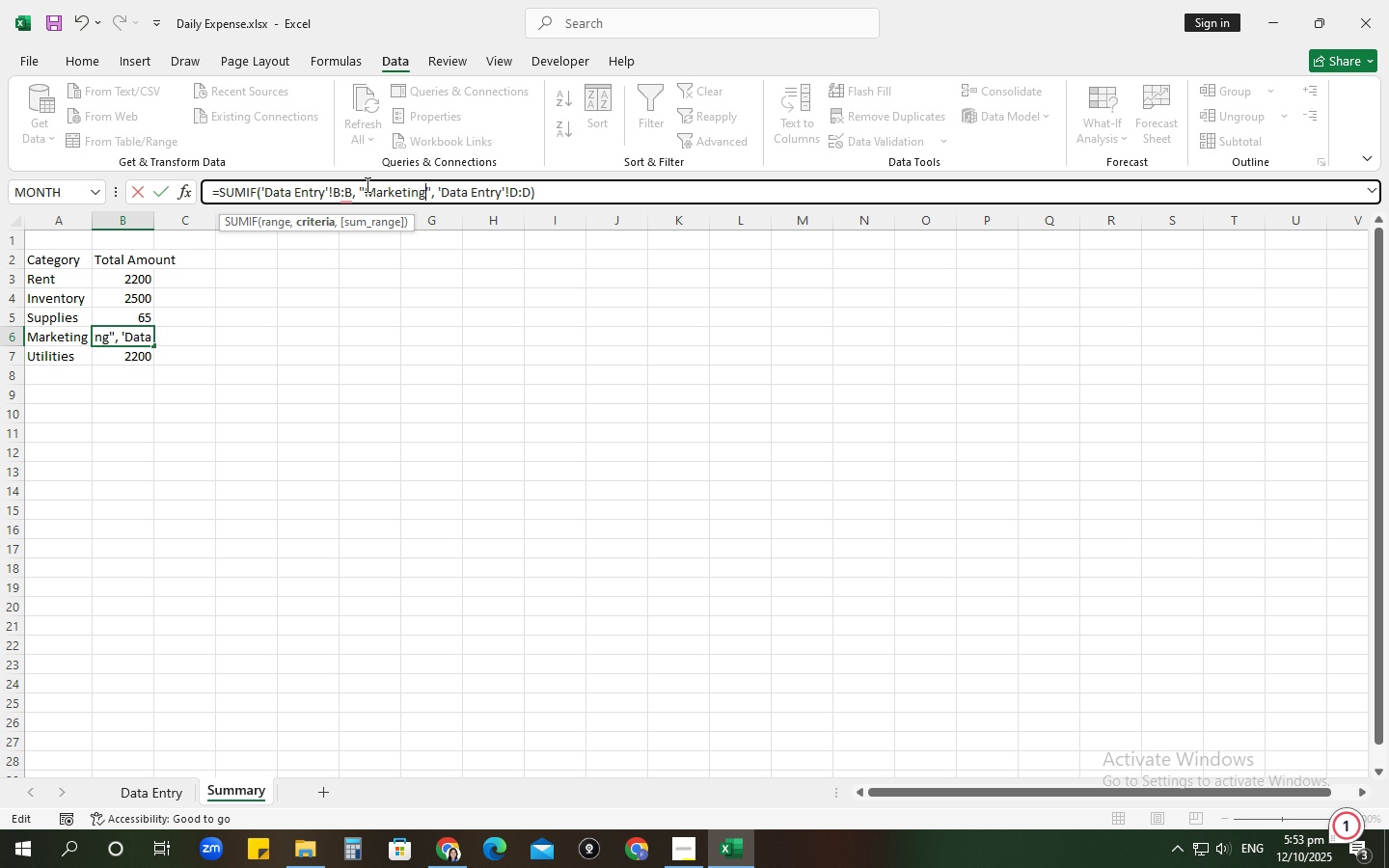 
key(Enter)
 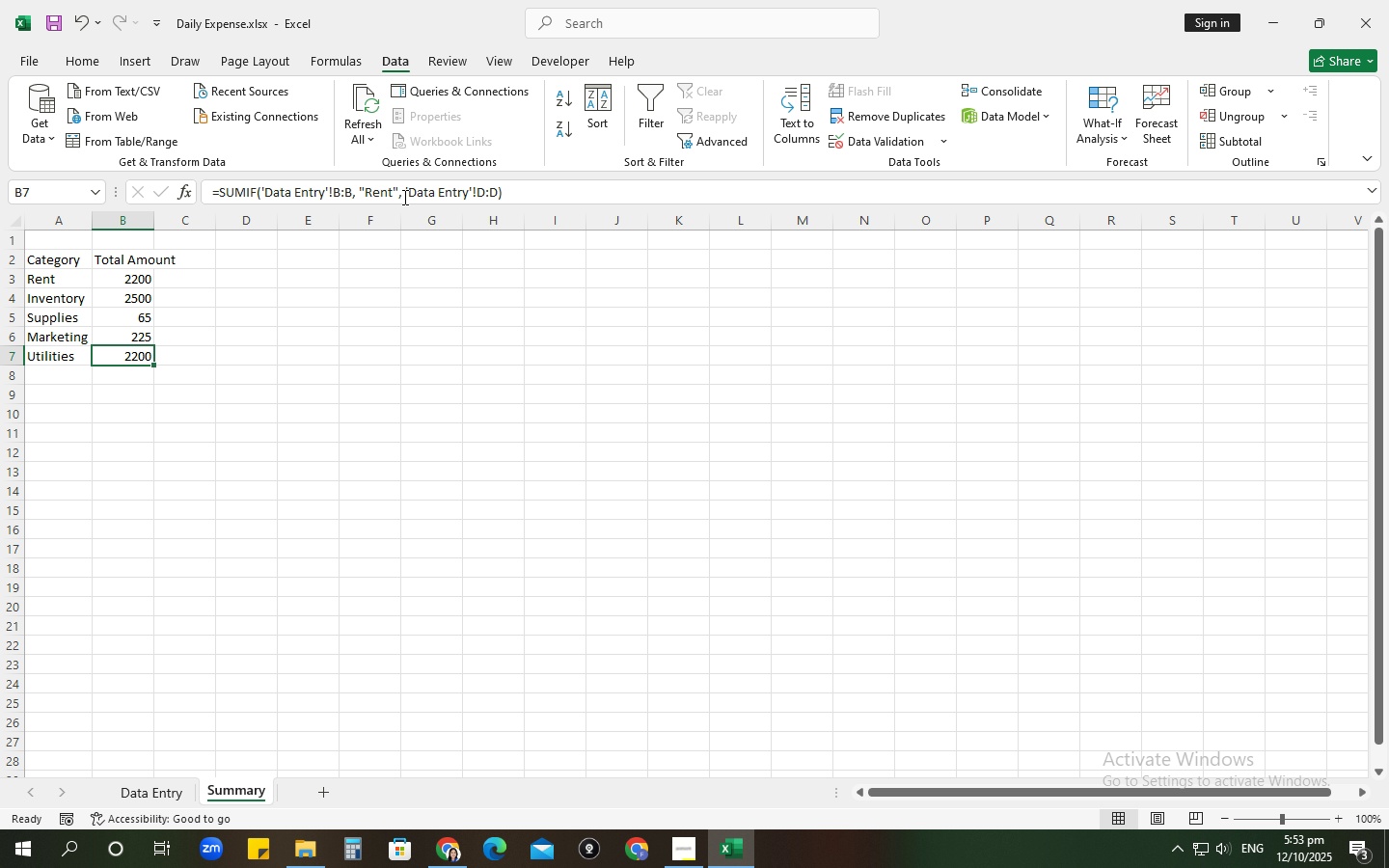 
left_click_drag(start_coordinate=[392, 191], to_coordinate=[365, 189])
 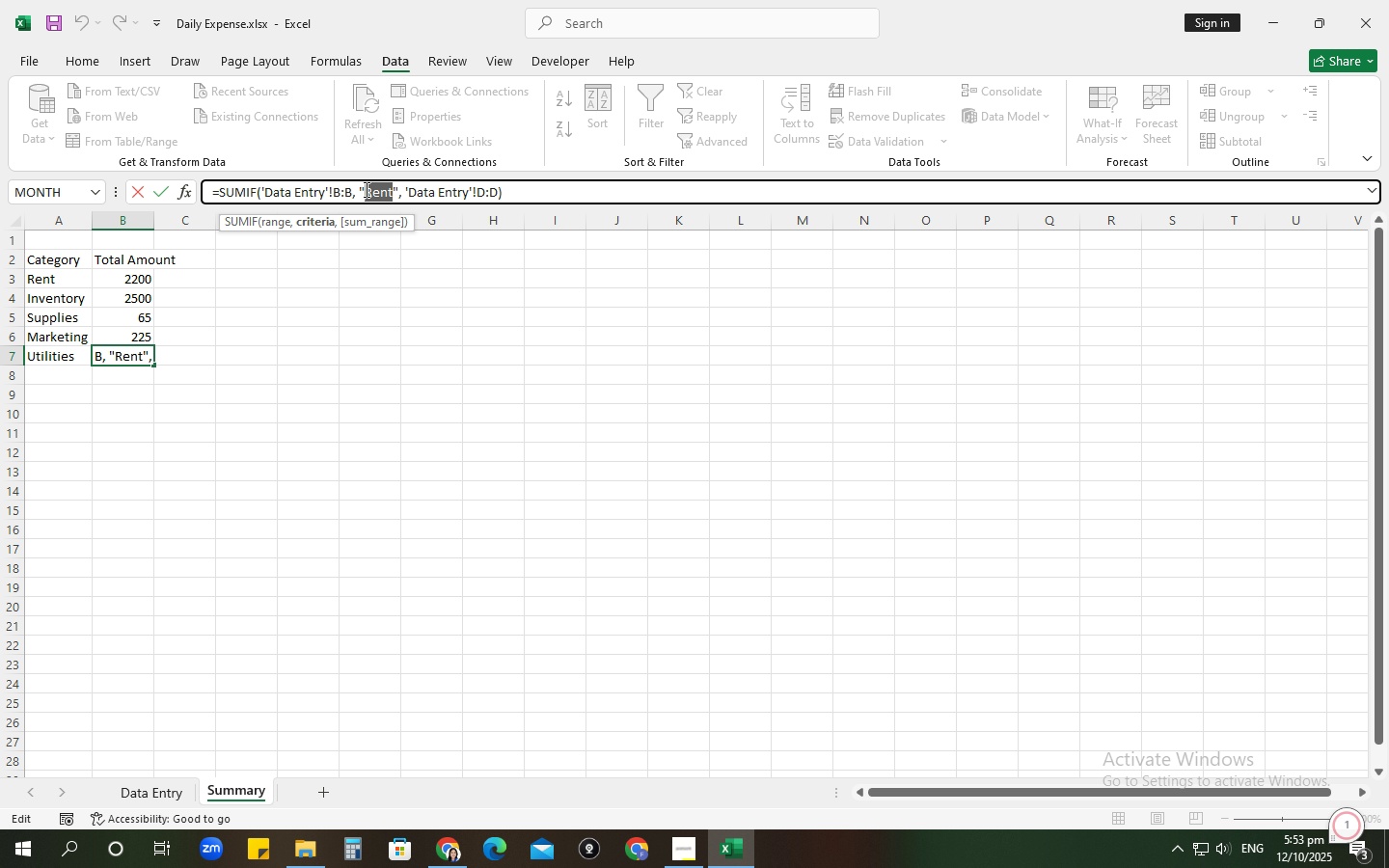 
type(Utilities)
 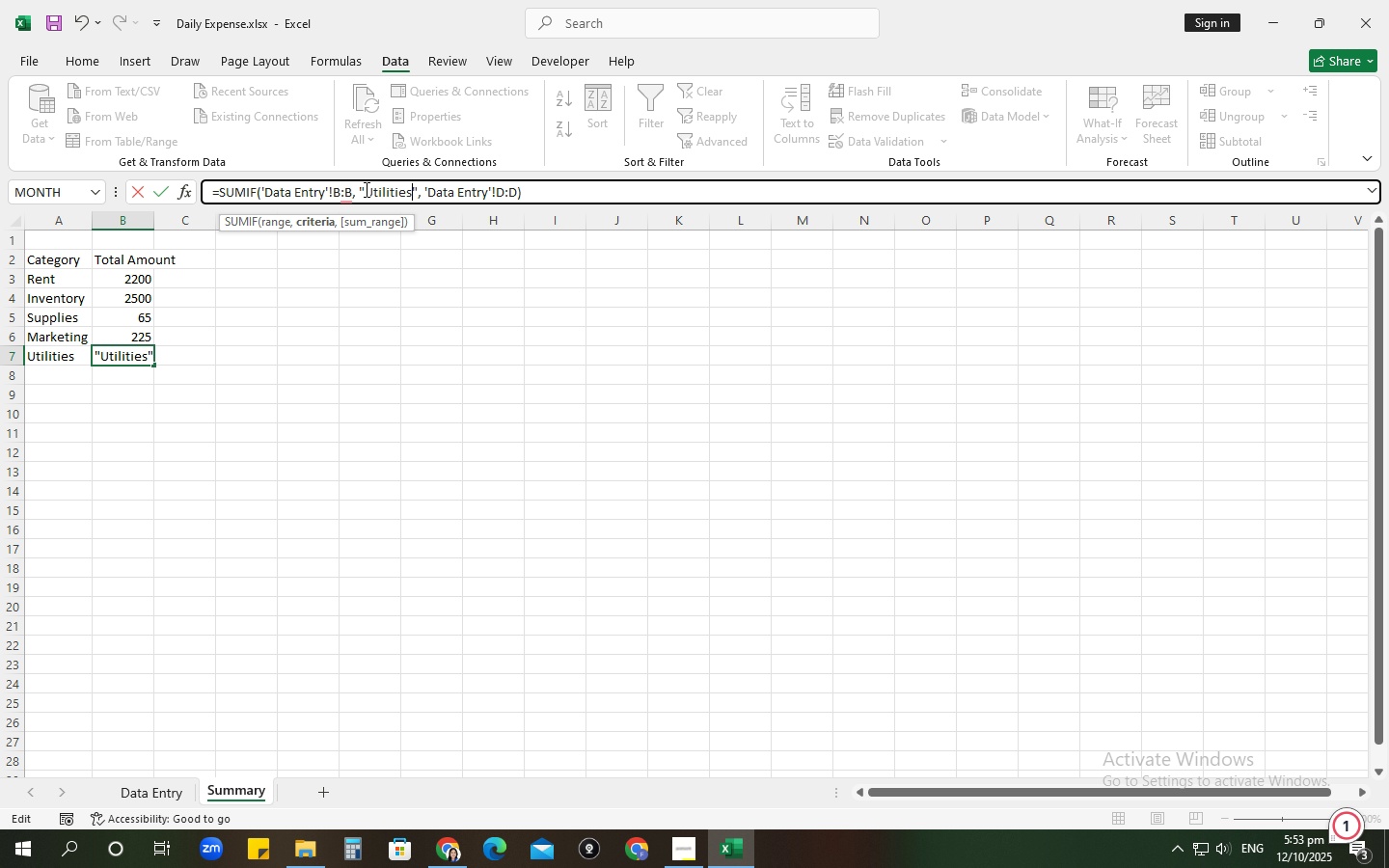 
key(Enter)
 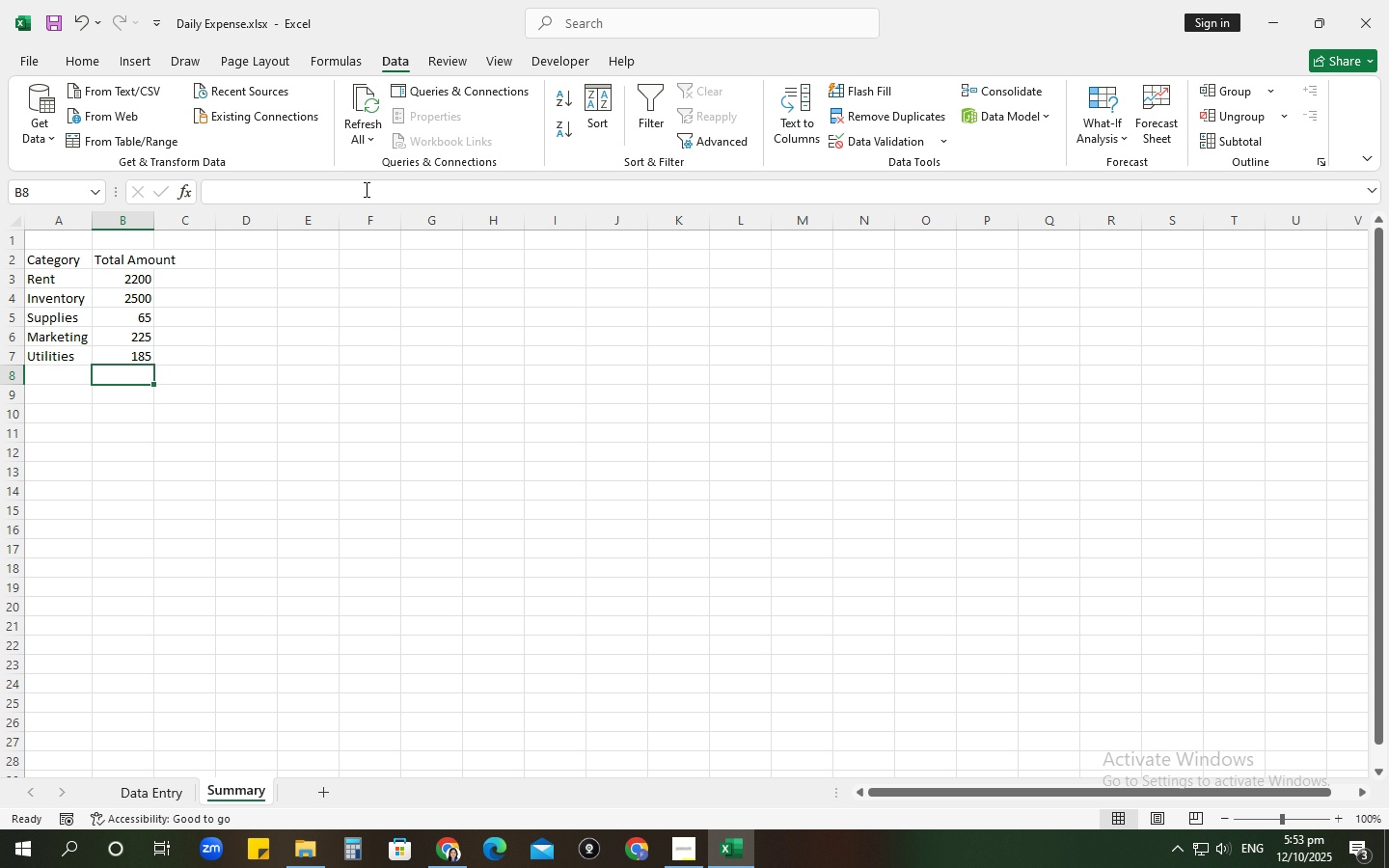 
wait(23.36)
 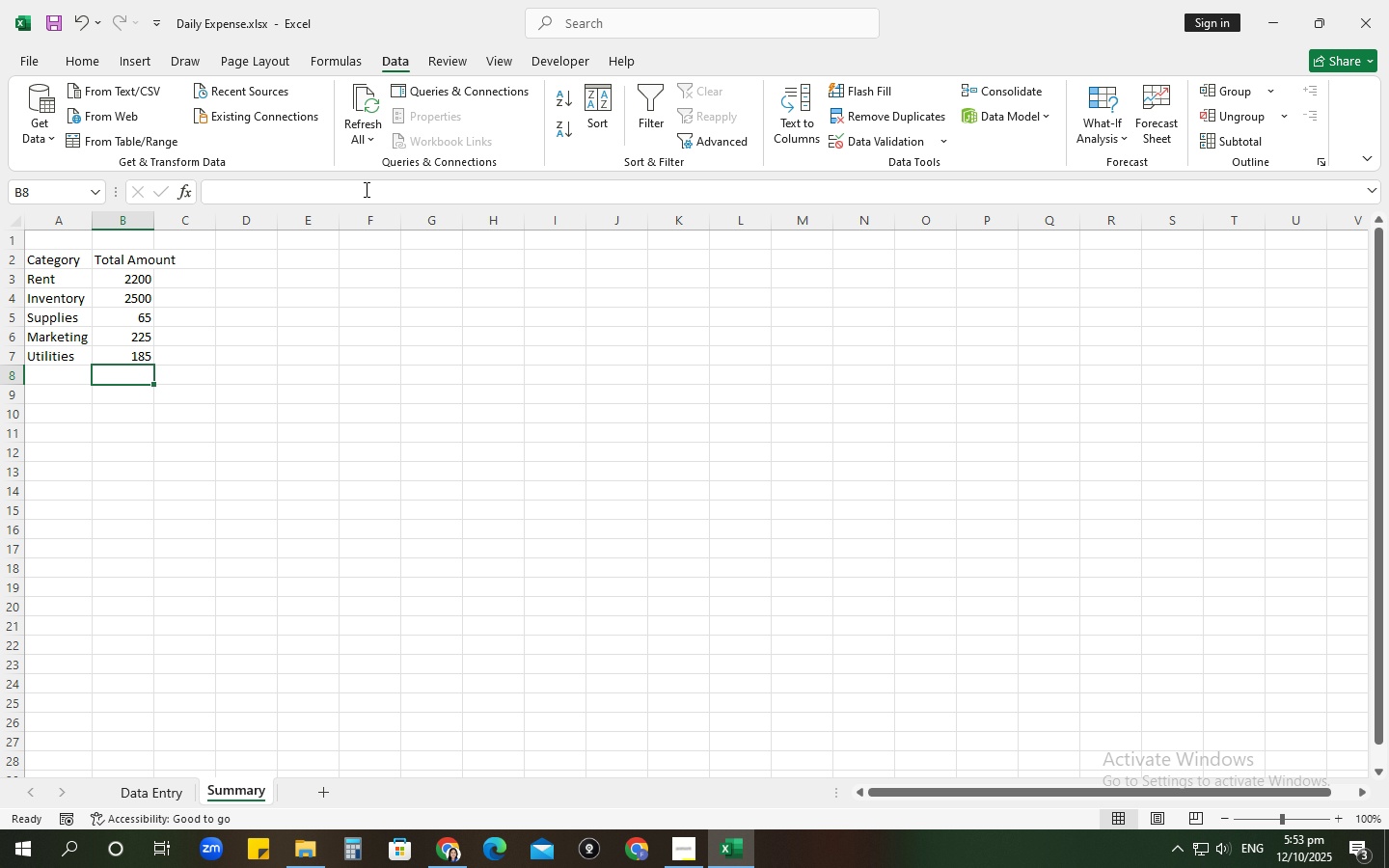 
left_click([6, 224])
 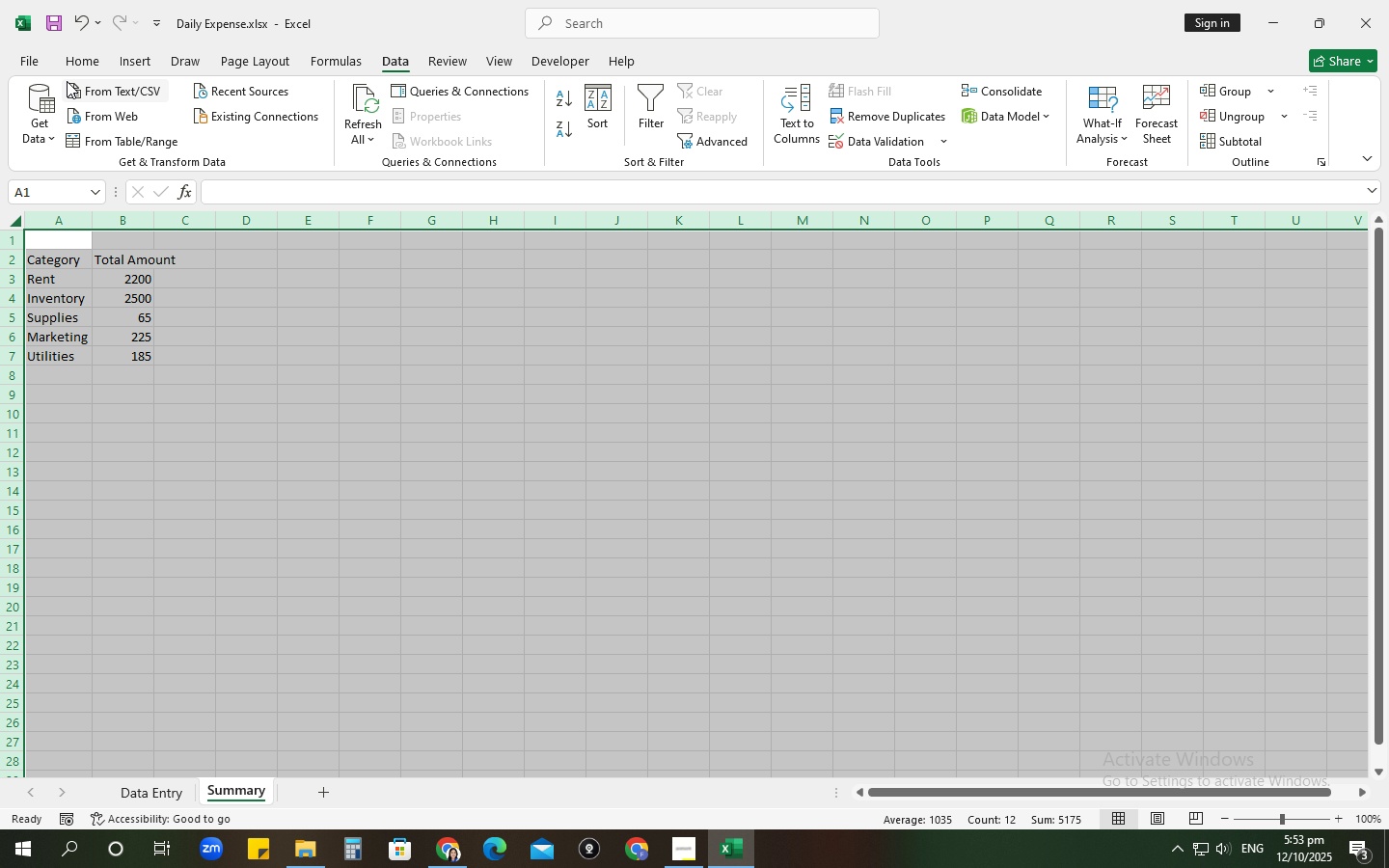 
left_click([80, 50])
 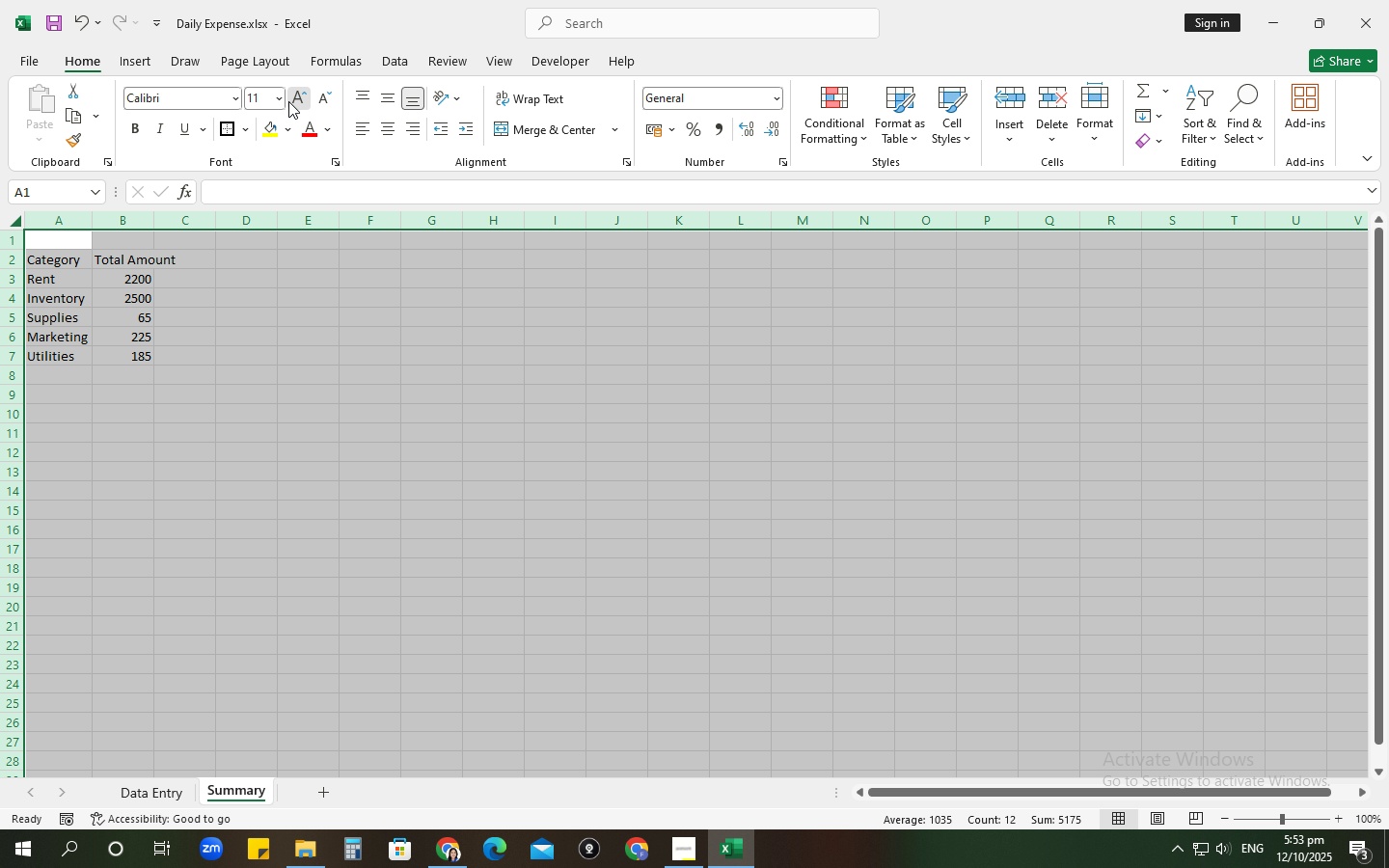 
left_click([288, 101])
 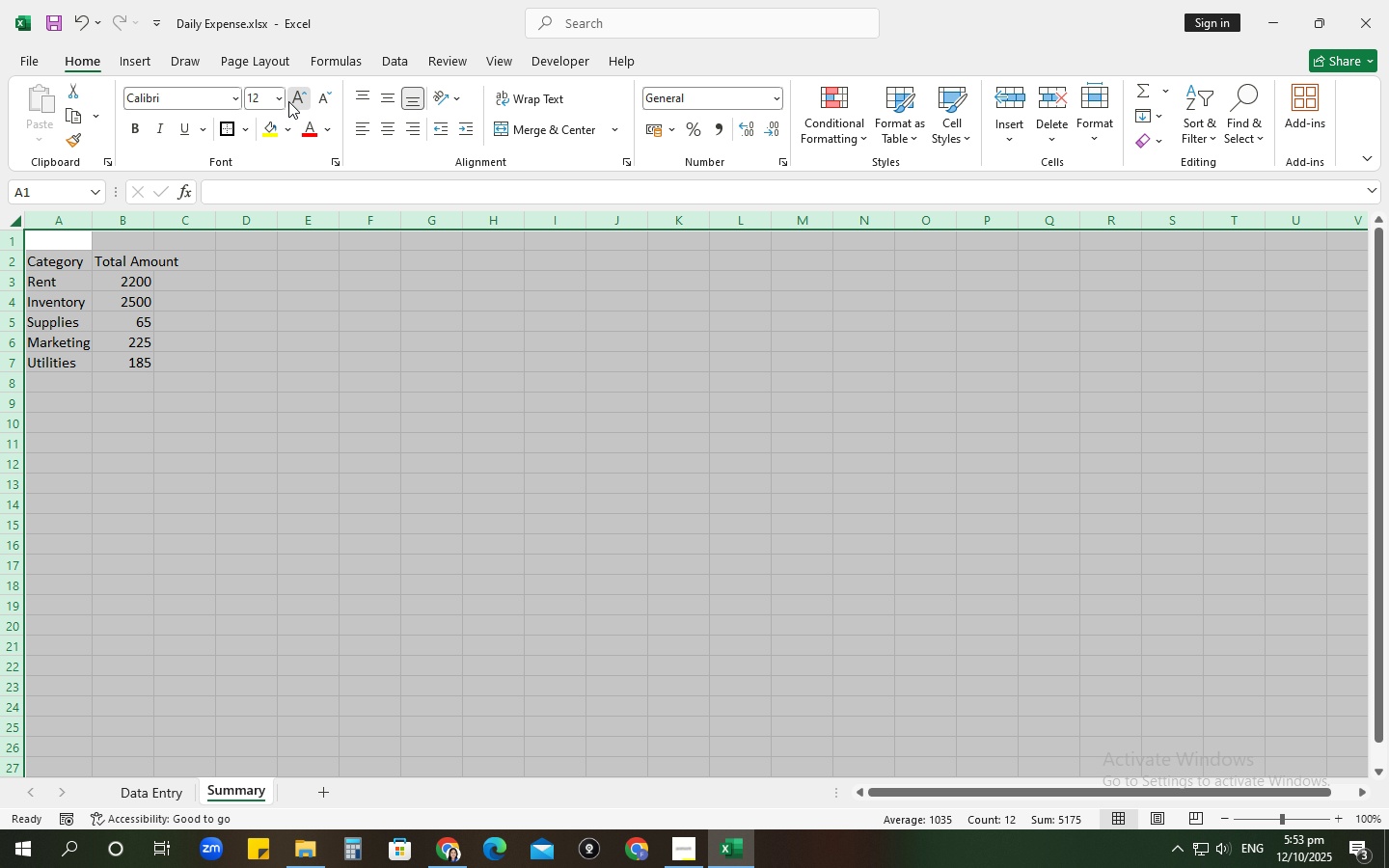 
left_click([288, 101])
 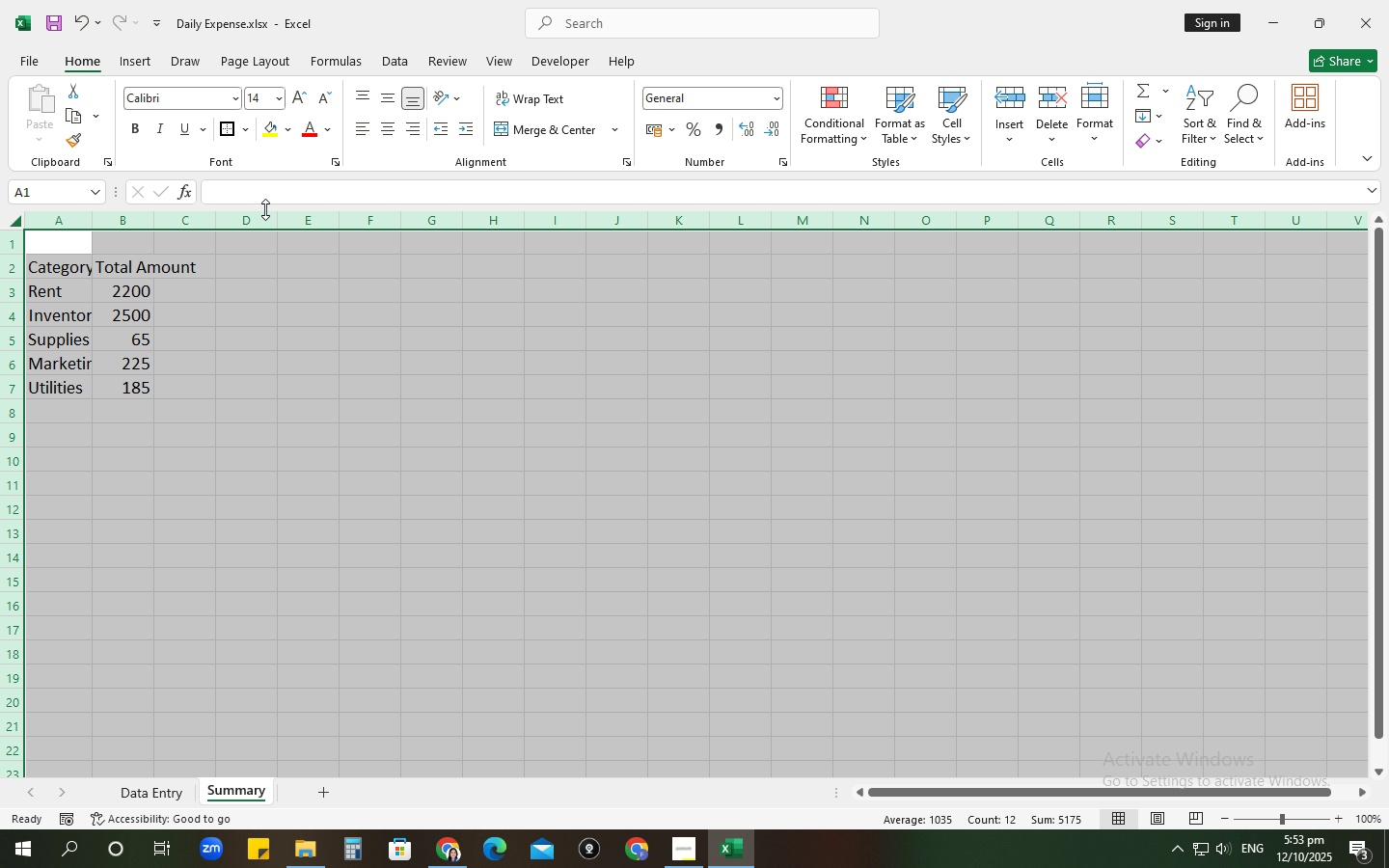 
left_click_drag(start_coordinate=[126, 293], to_coordinate=[128, 388])
 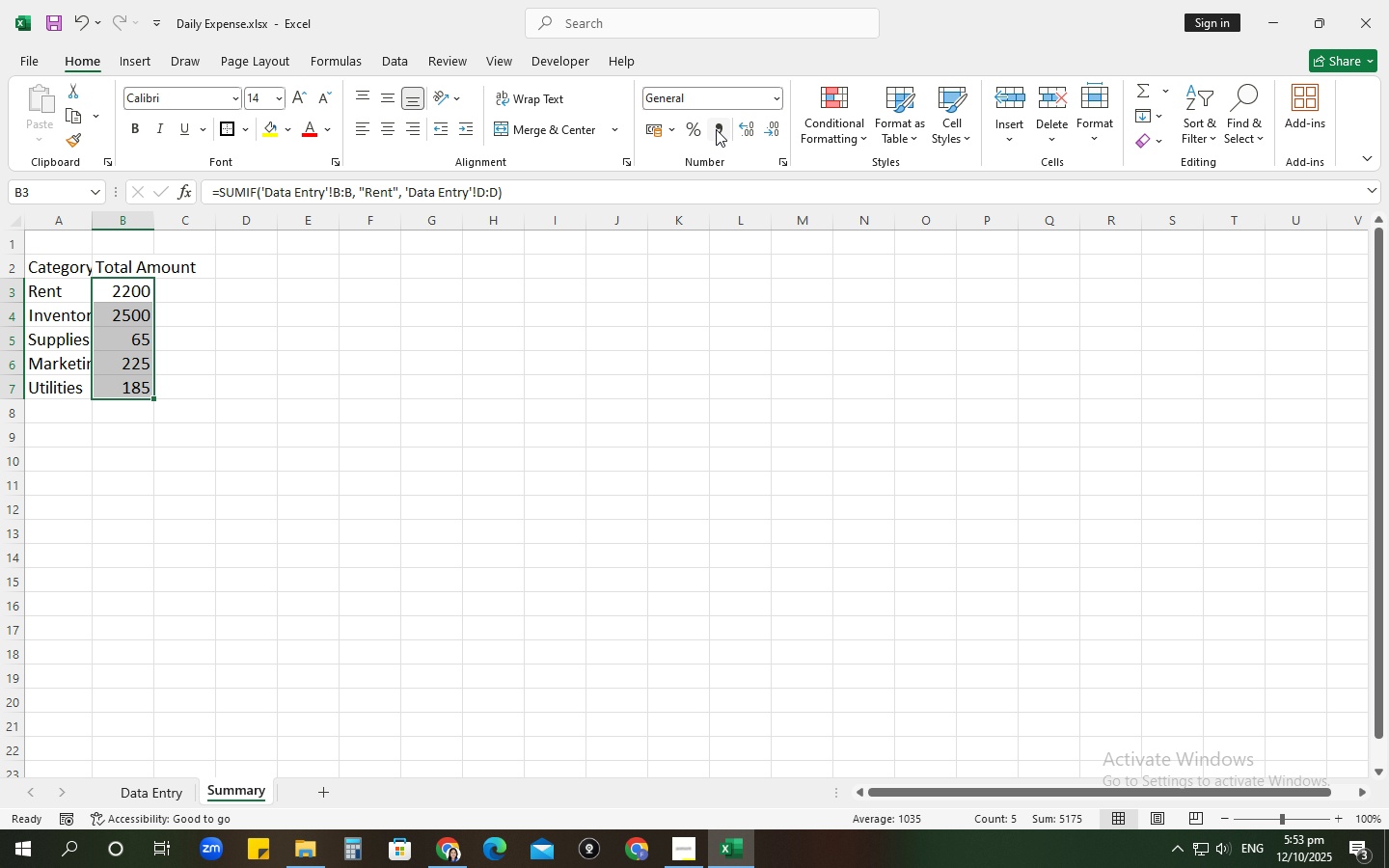 
left_click([716, 129])
 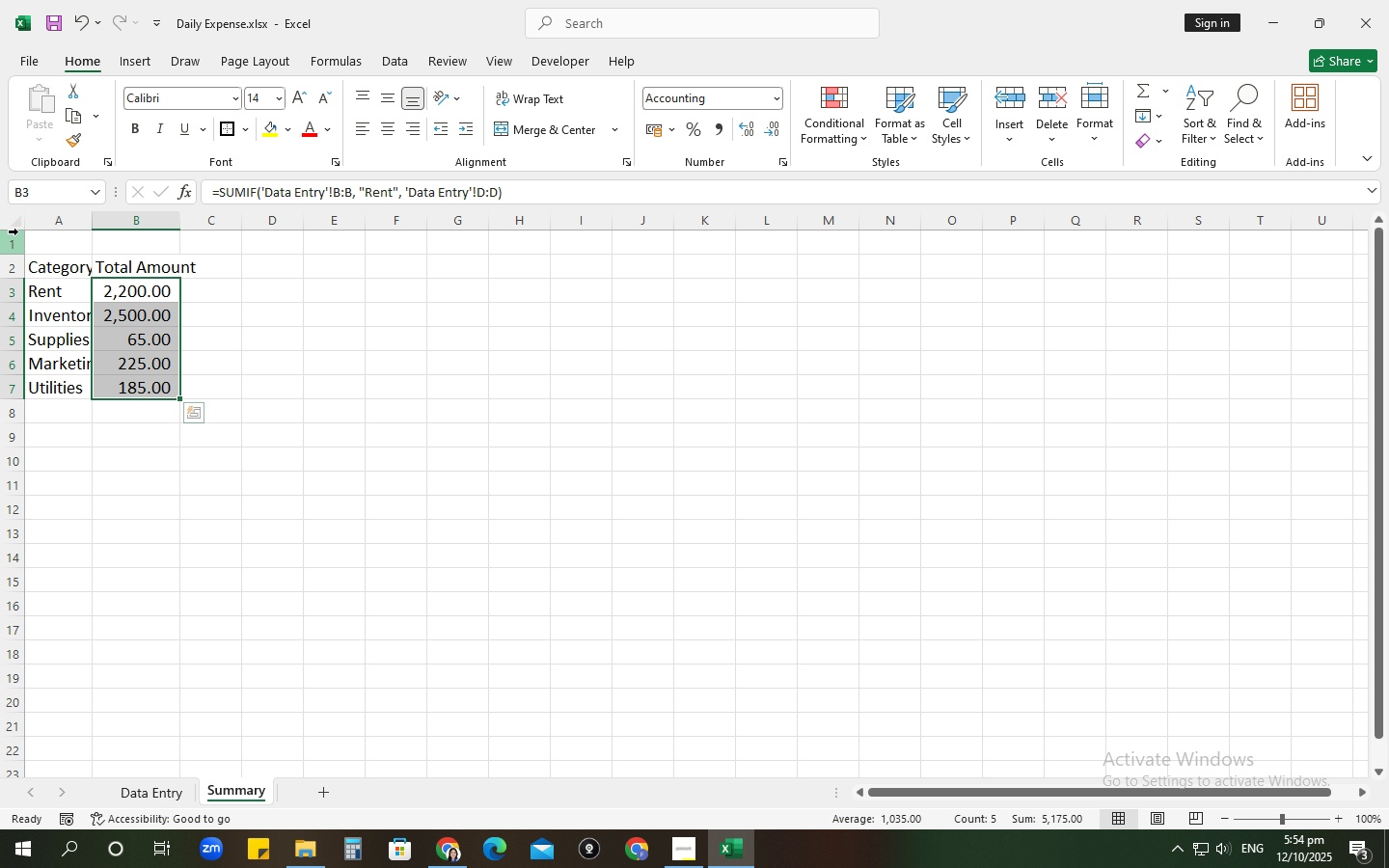 
left_click([12, 225])
 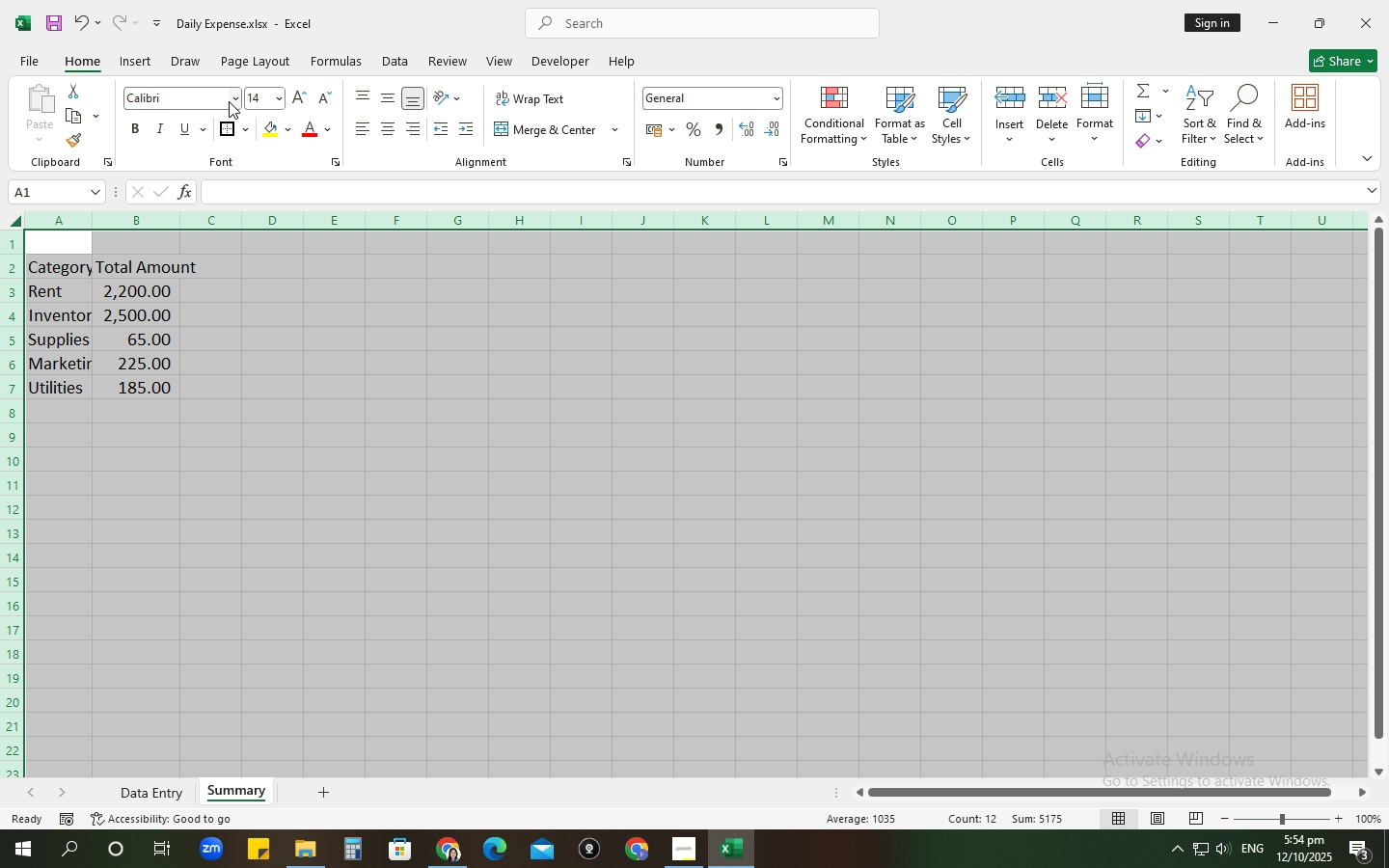 
left_click([229, 101])
 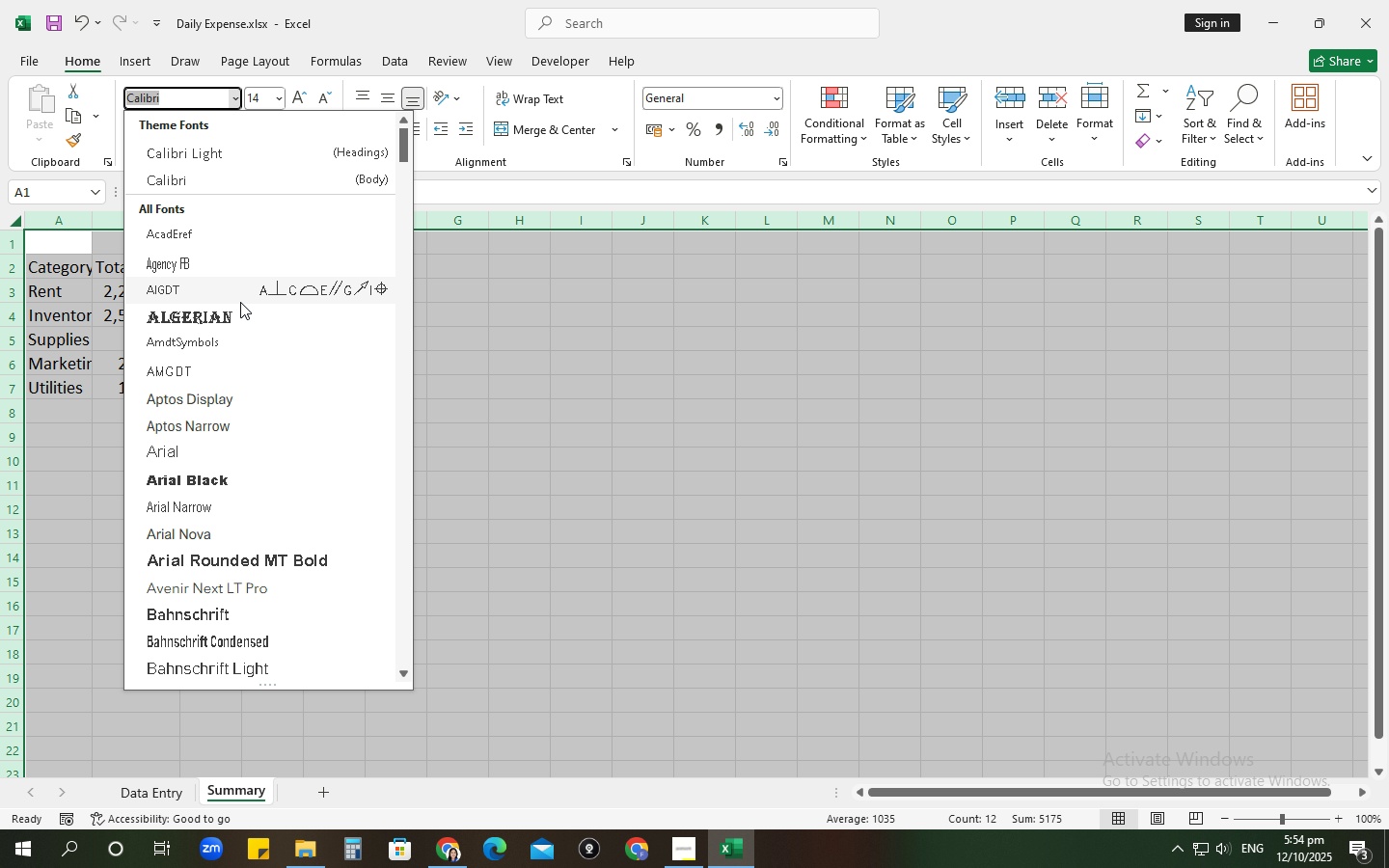 
scroll: coordinate [266, 368], scroll_direction: down, amount: 9.0
 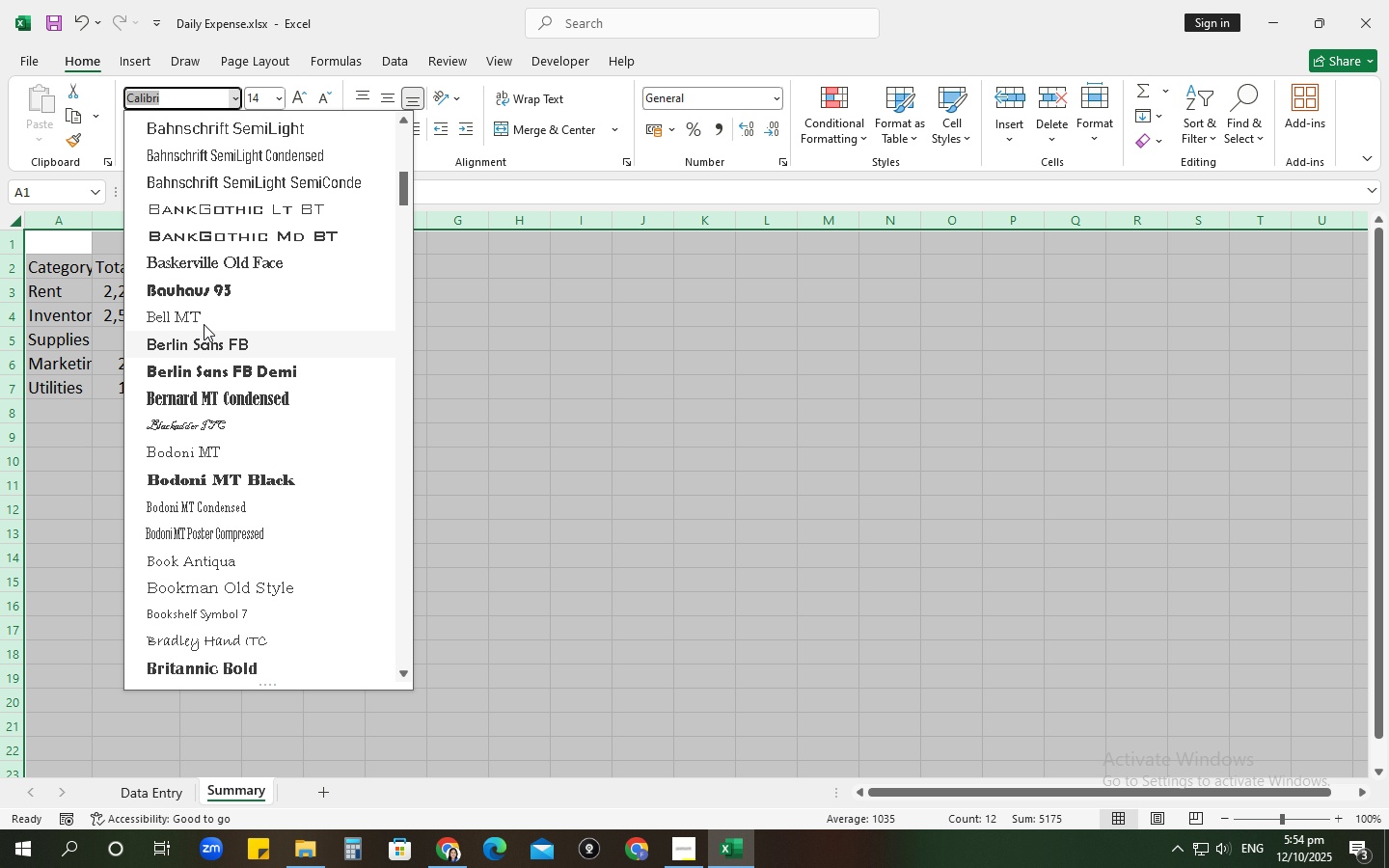 
left_click([200, 298])
 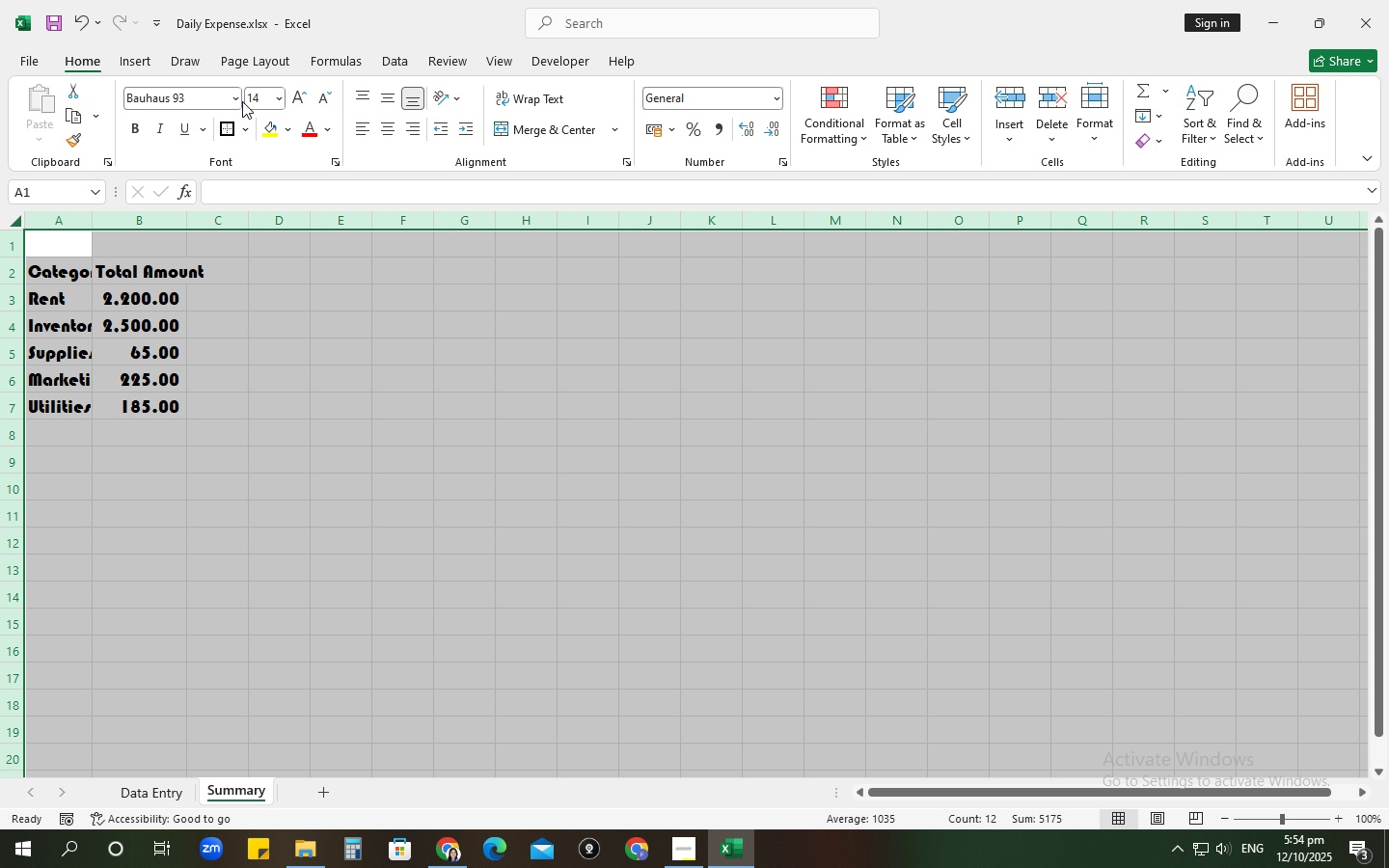 
left_click([237, 101])
 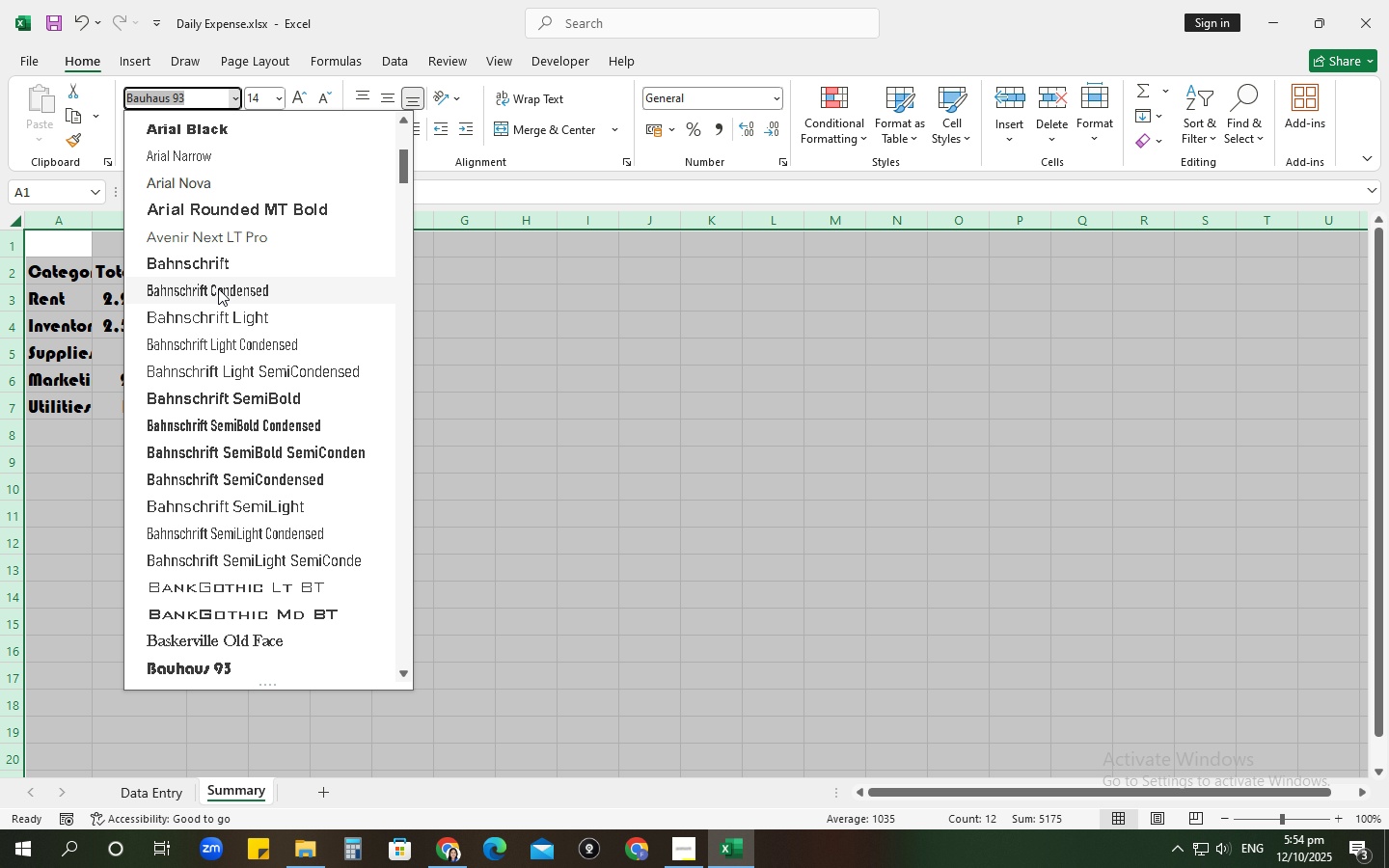 
scroll: coordinate [240, 346], scroll_direction: down, amount: 5.0
 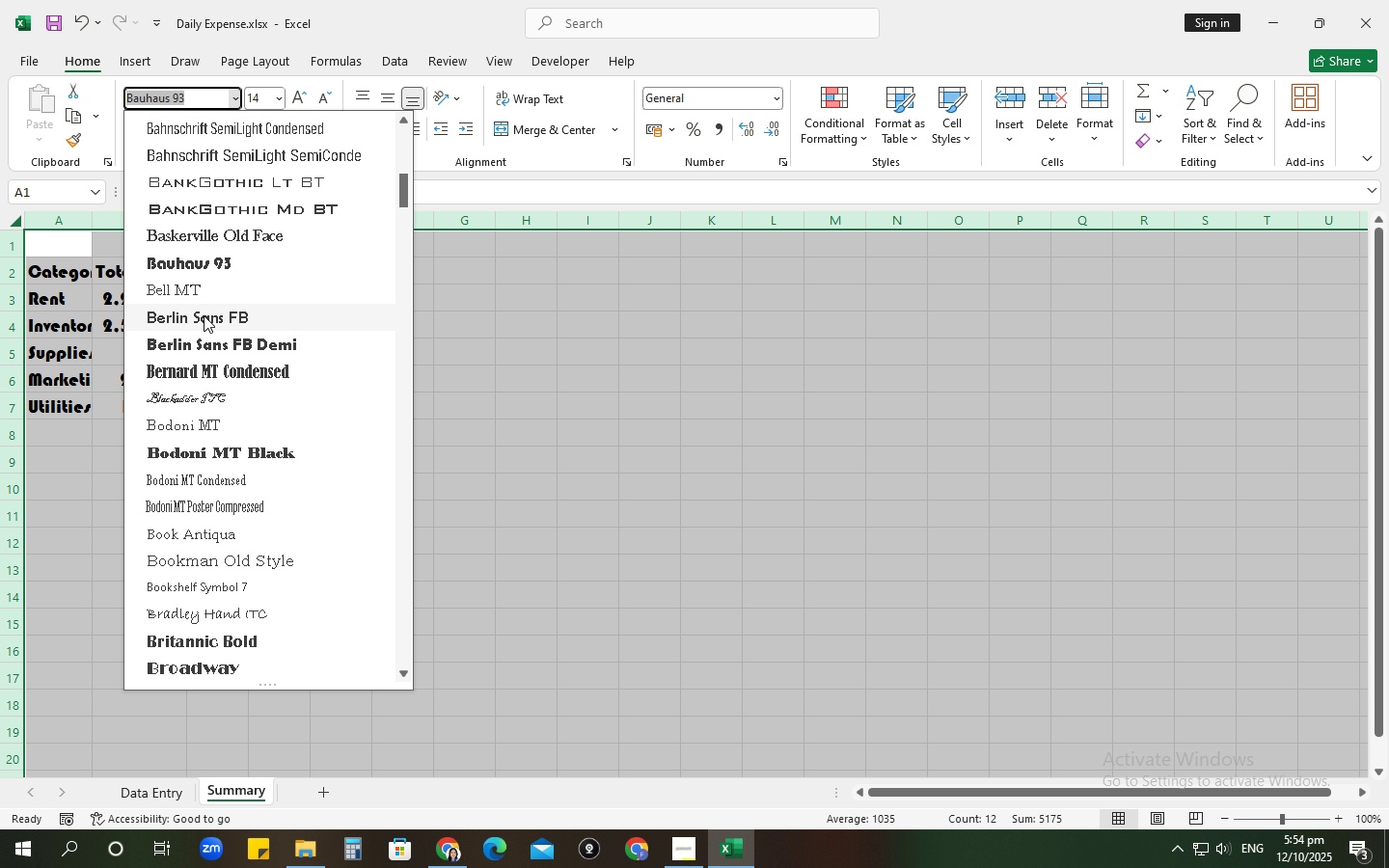 
left_click([198, 294])
 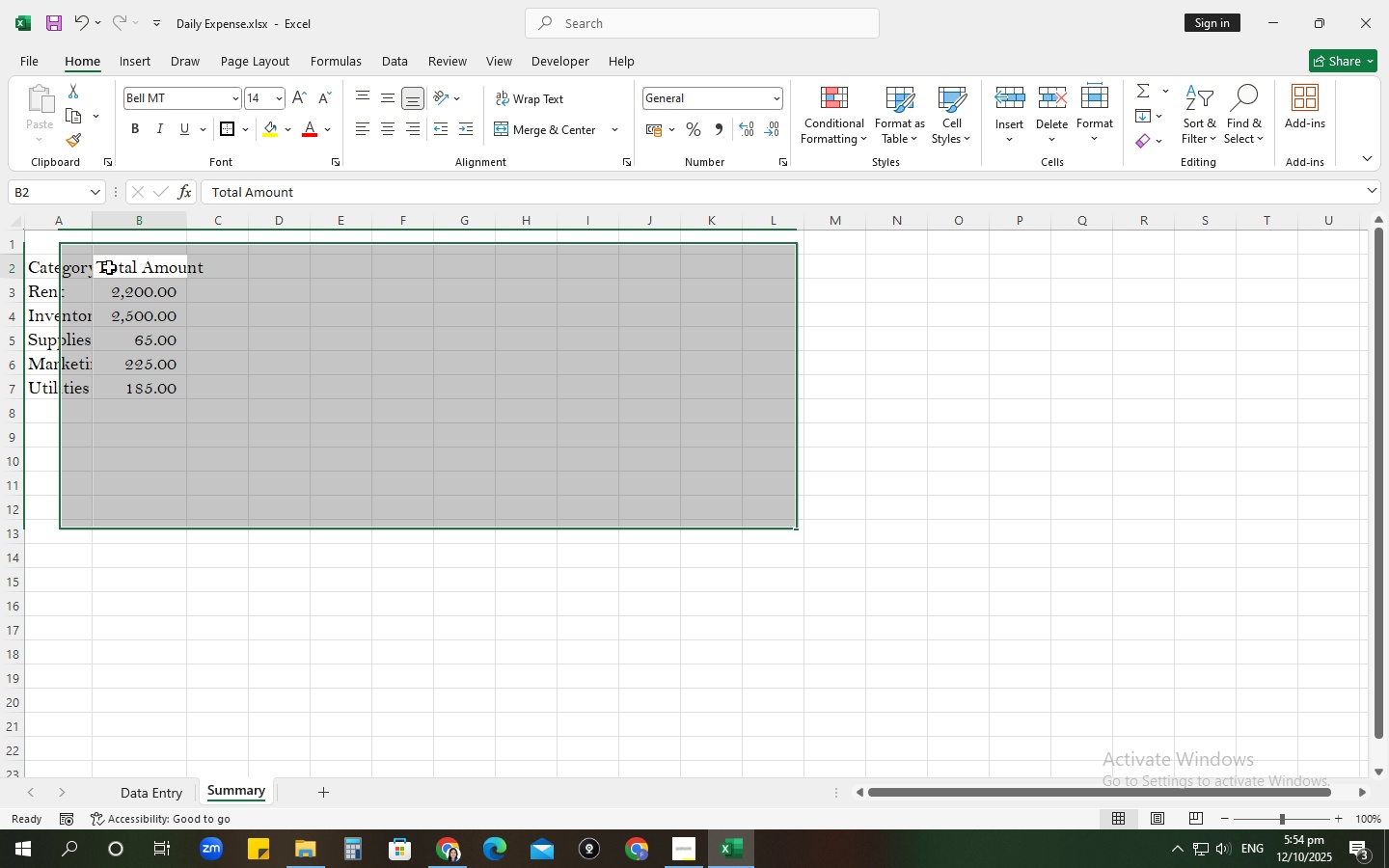 
left_click([109, 267])
 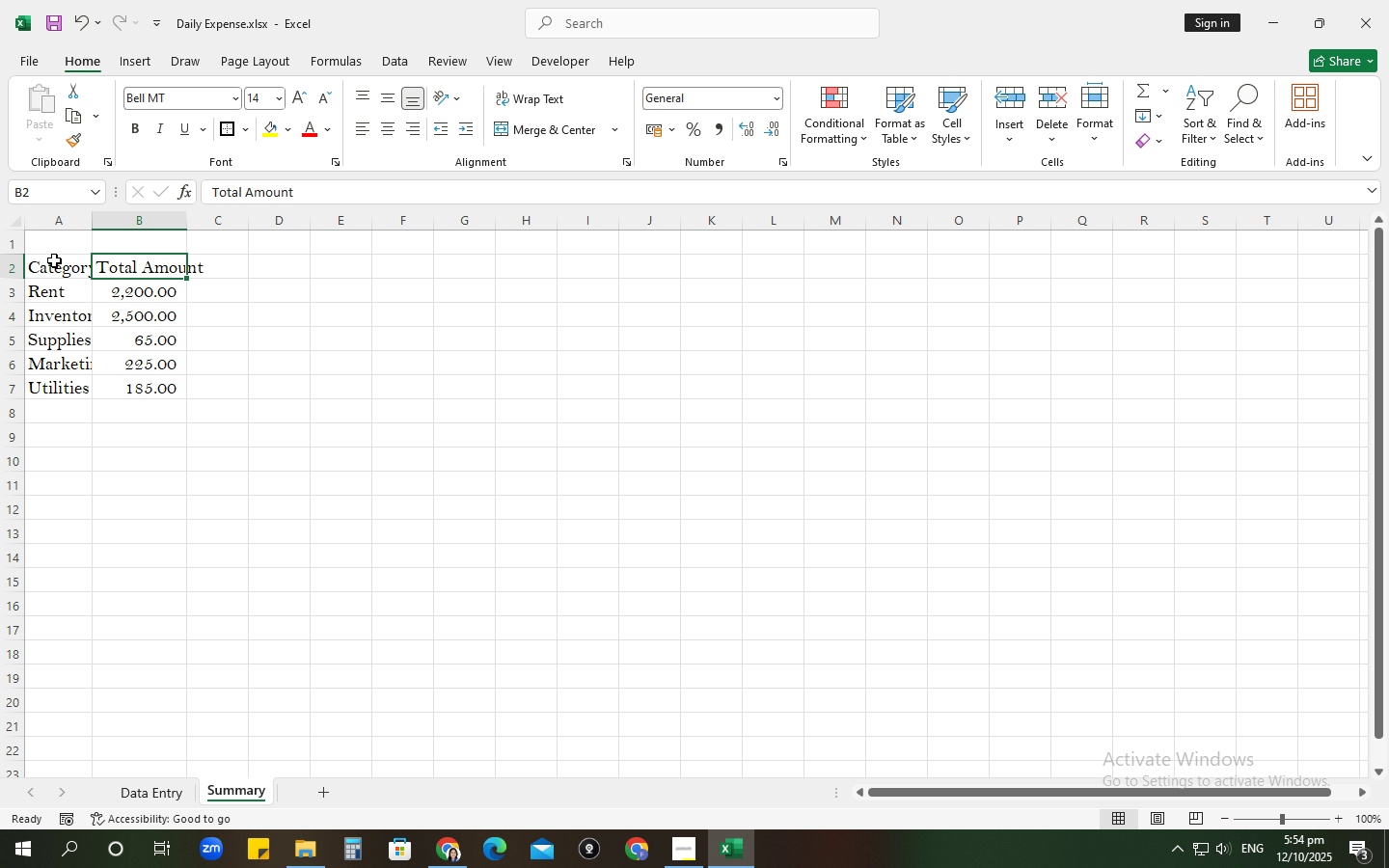 
left_click_drag(start_coordinate=[54, 260], to_coordinate=[121, 267])
 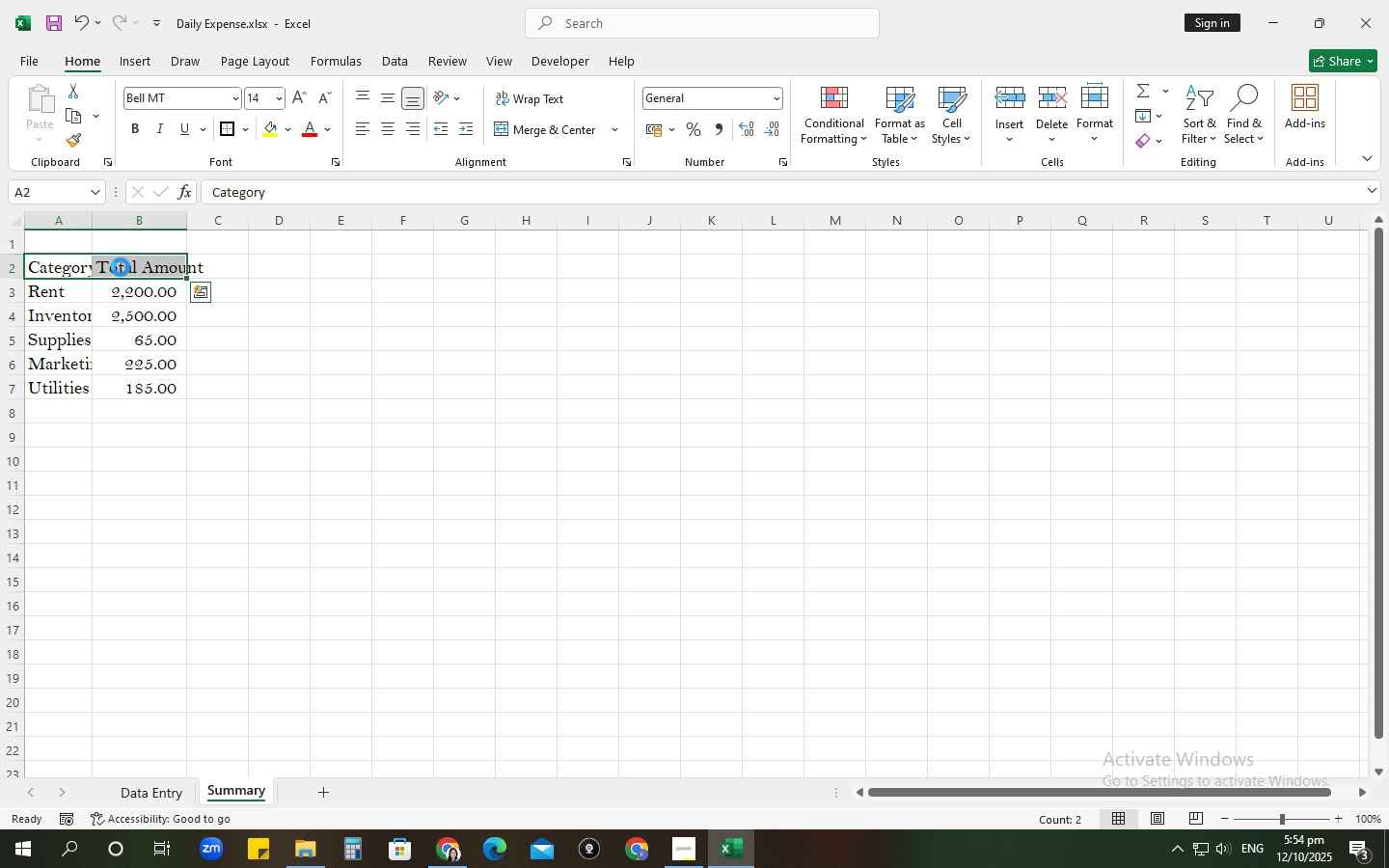 
key(Control+B)
 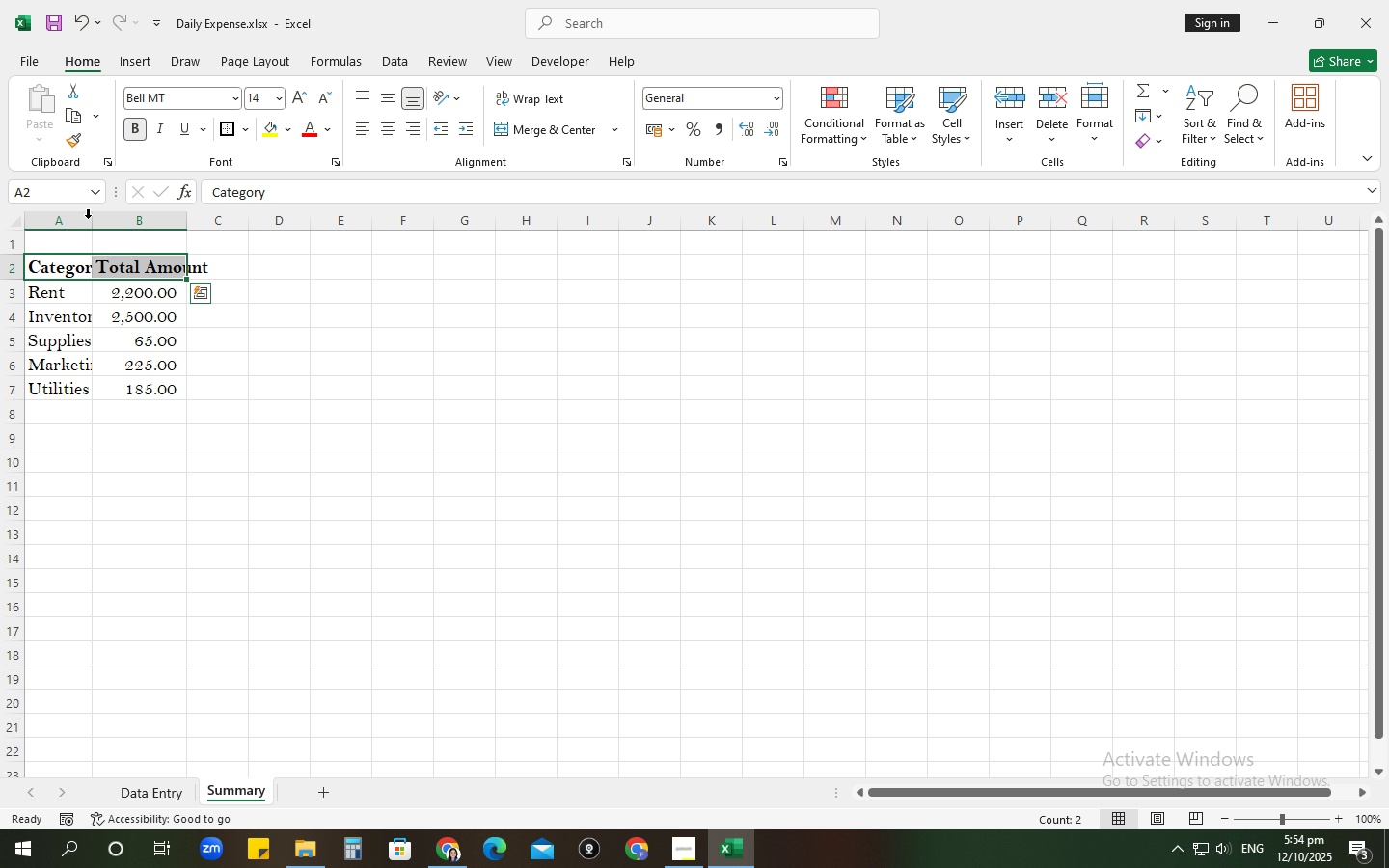 
double_click([88, 218])
 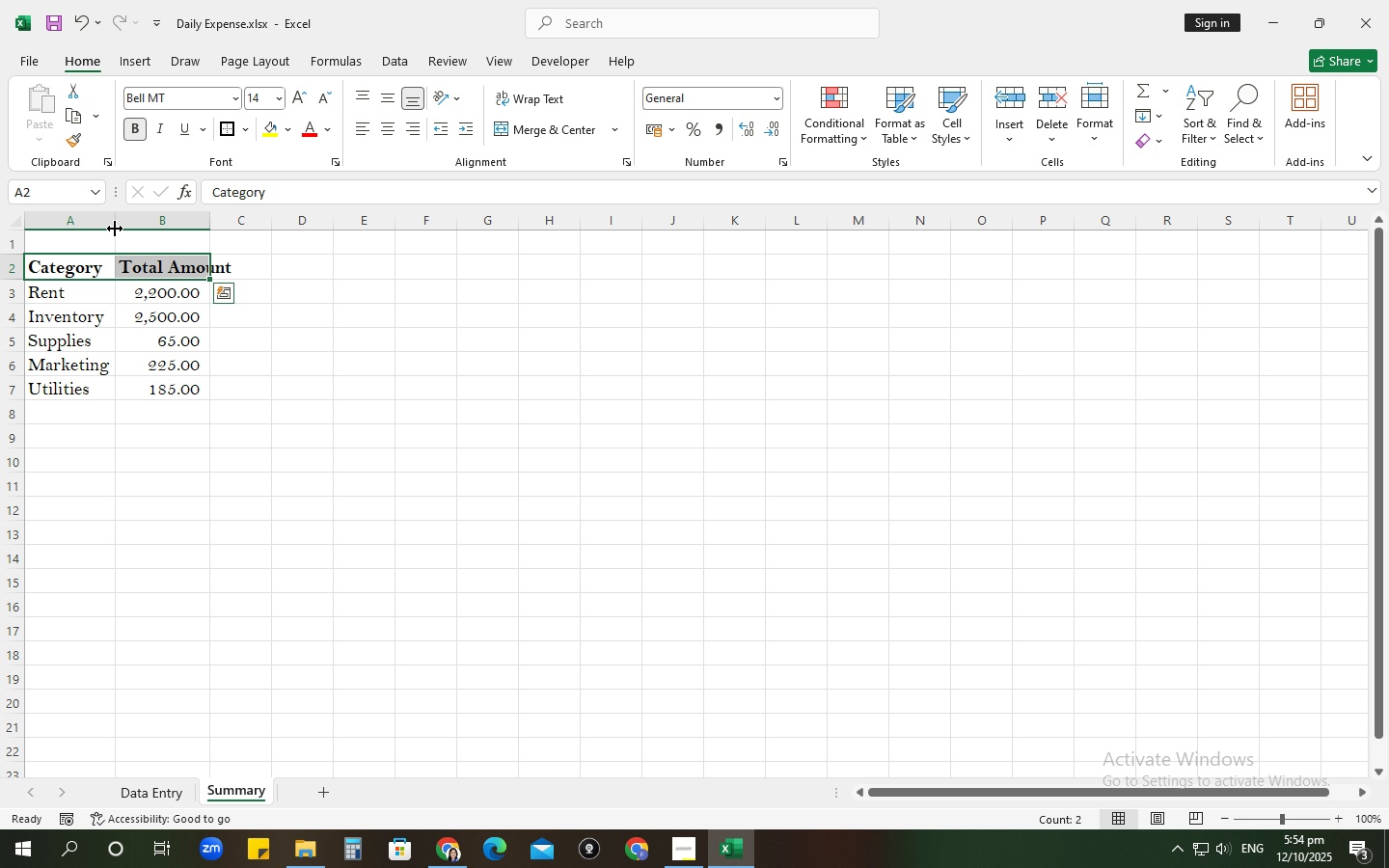 
left_click_drag(start_coordinate=[115, 229], to_coordinate=[191, 229])
 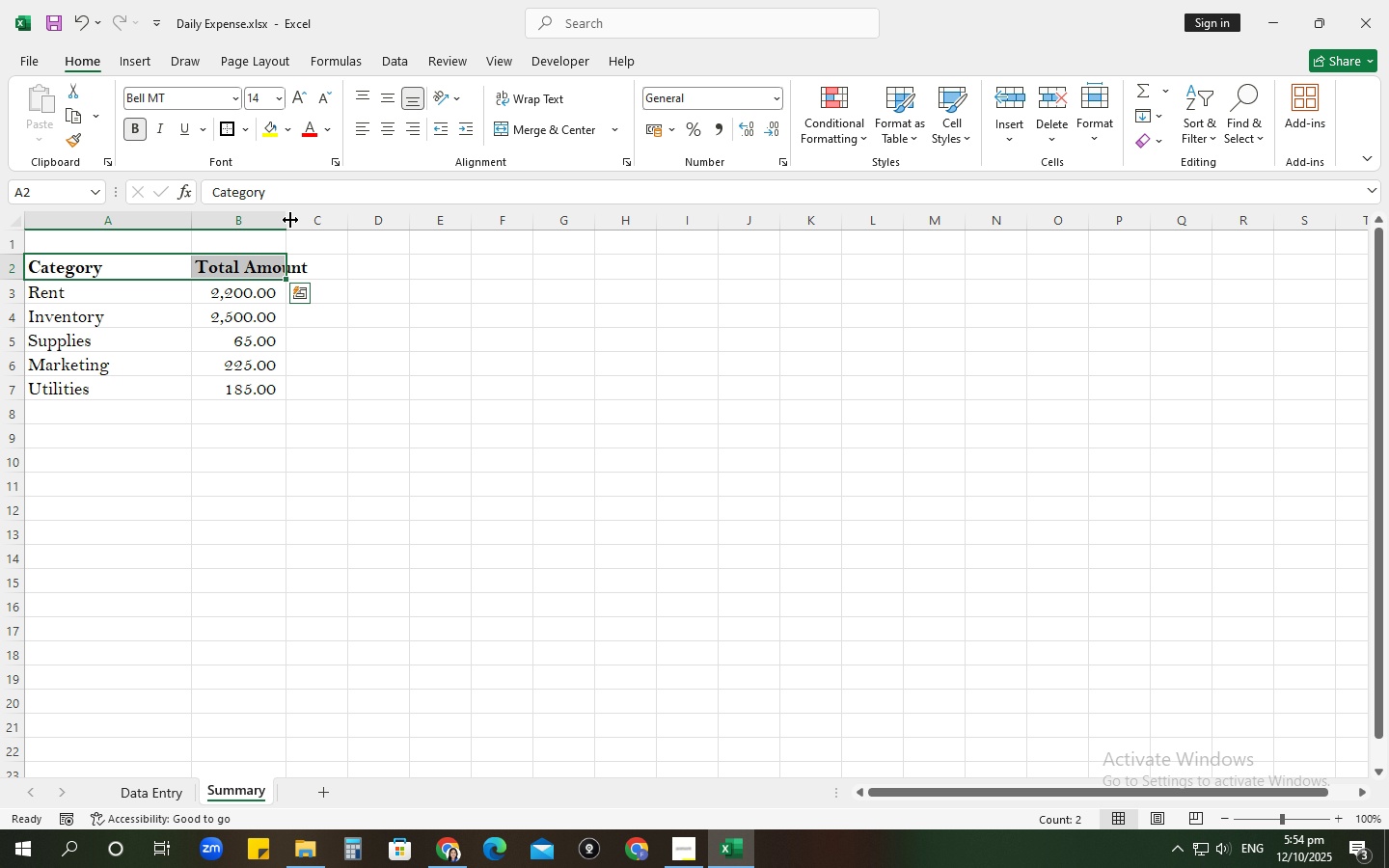 
left_click_drag(start_coordinate=[286, 219], to_coordinate=[361, 226])
 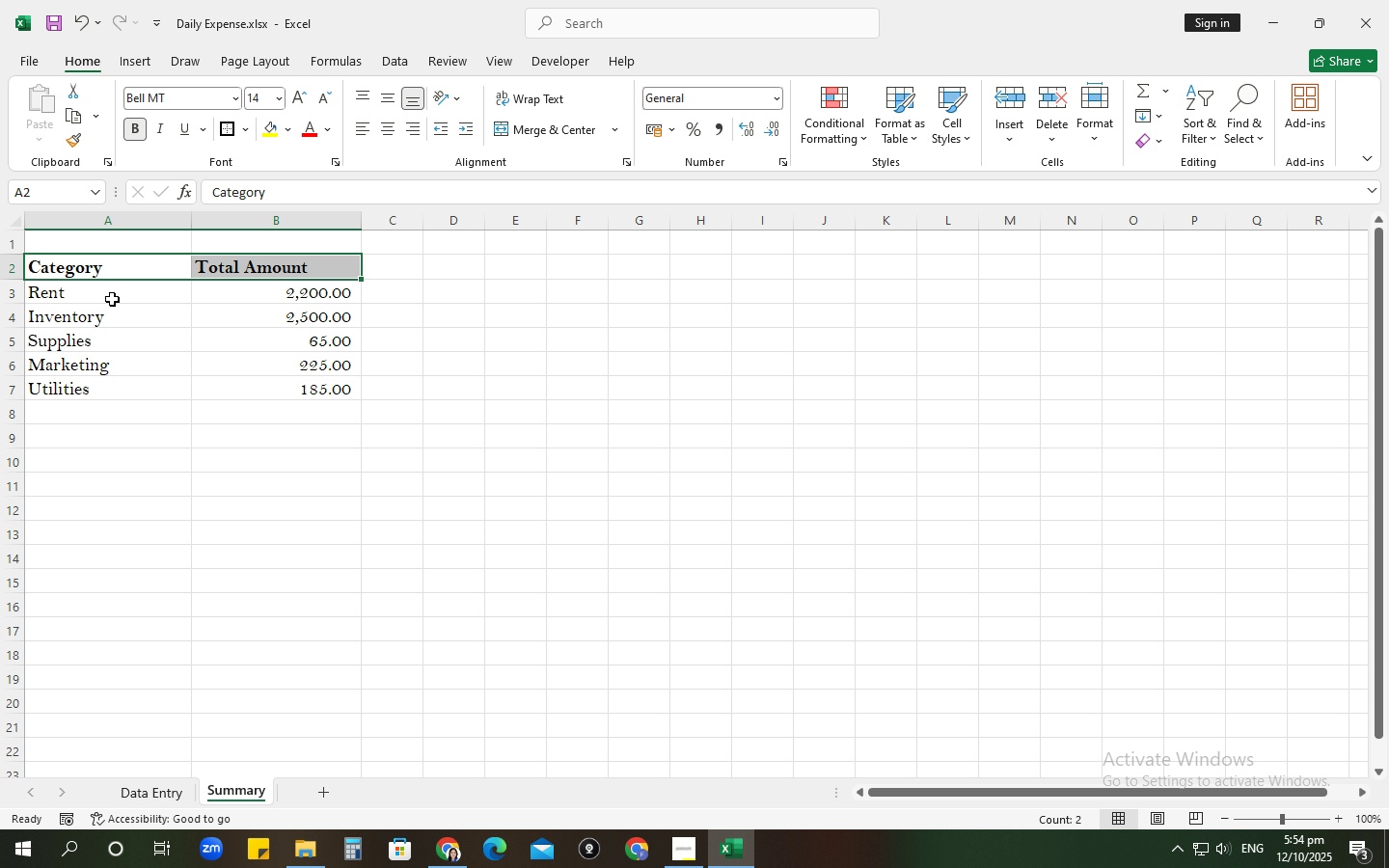 
left_click_drag(start_coordinate=[96, 264], to_coordinate=[320, 398])
 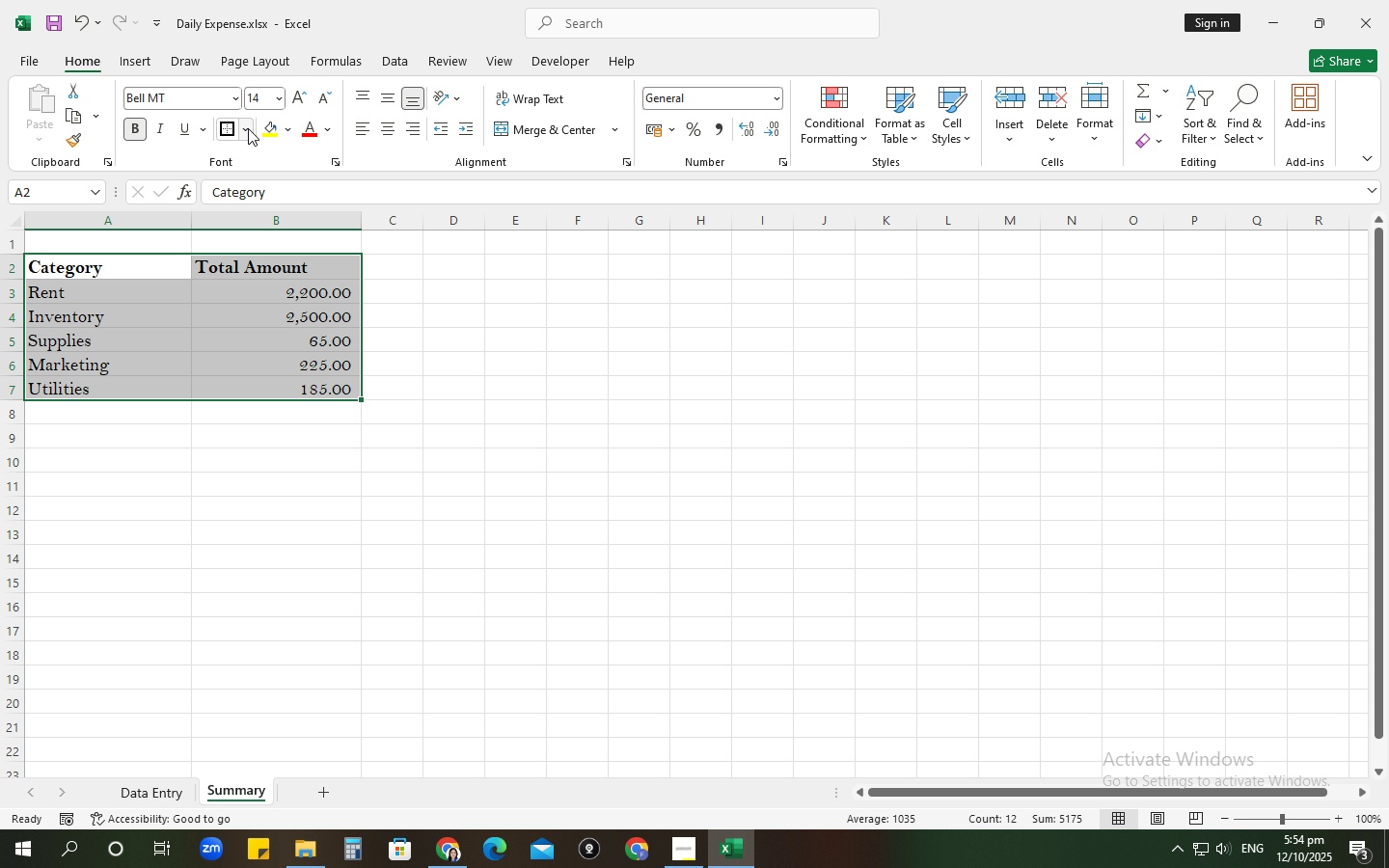 
left_click([248, 128])
 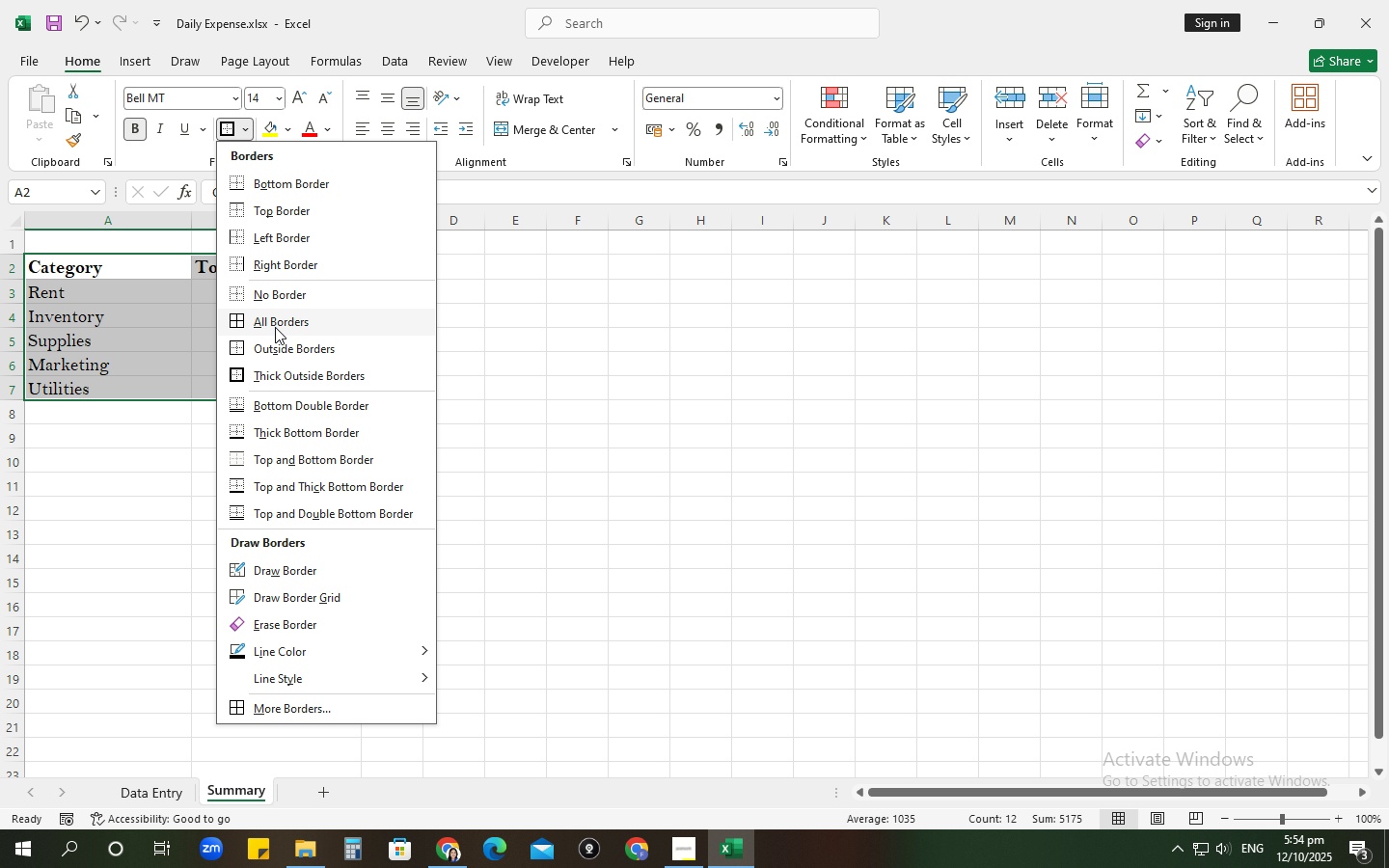 
left_click([275, 327])
 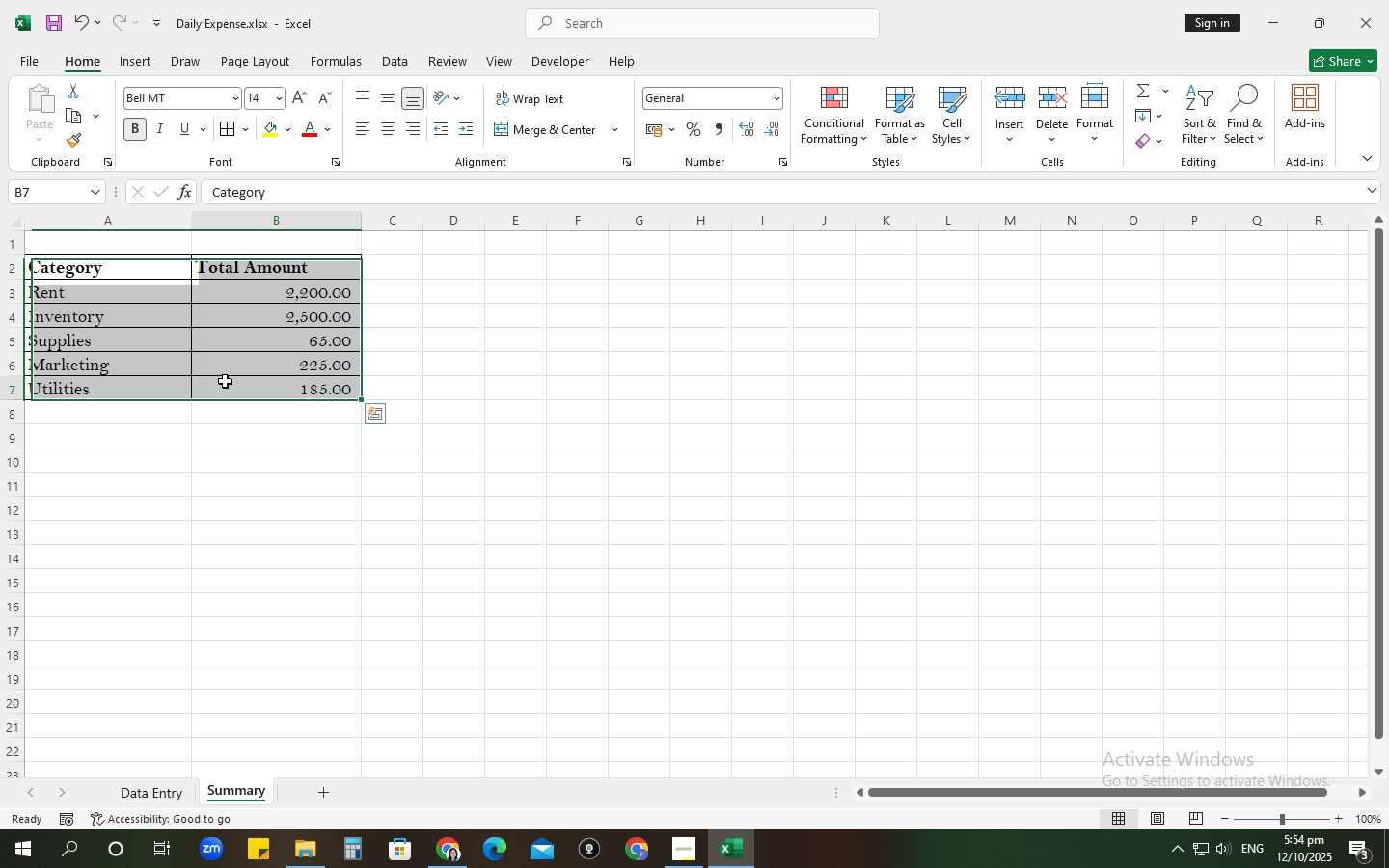 
left_click([225, 381])
 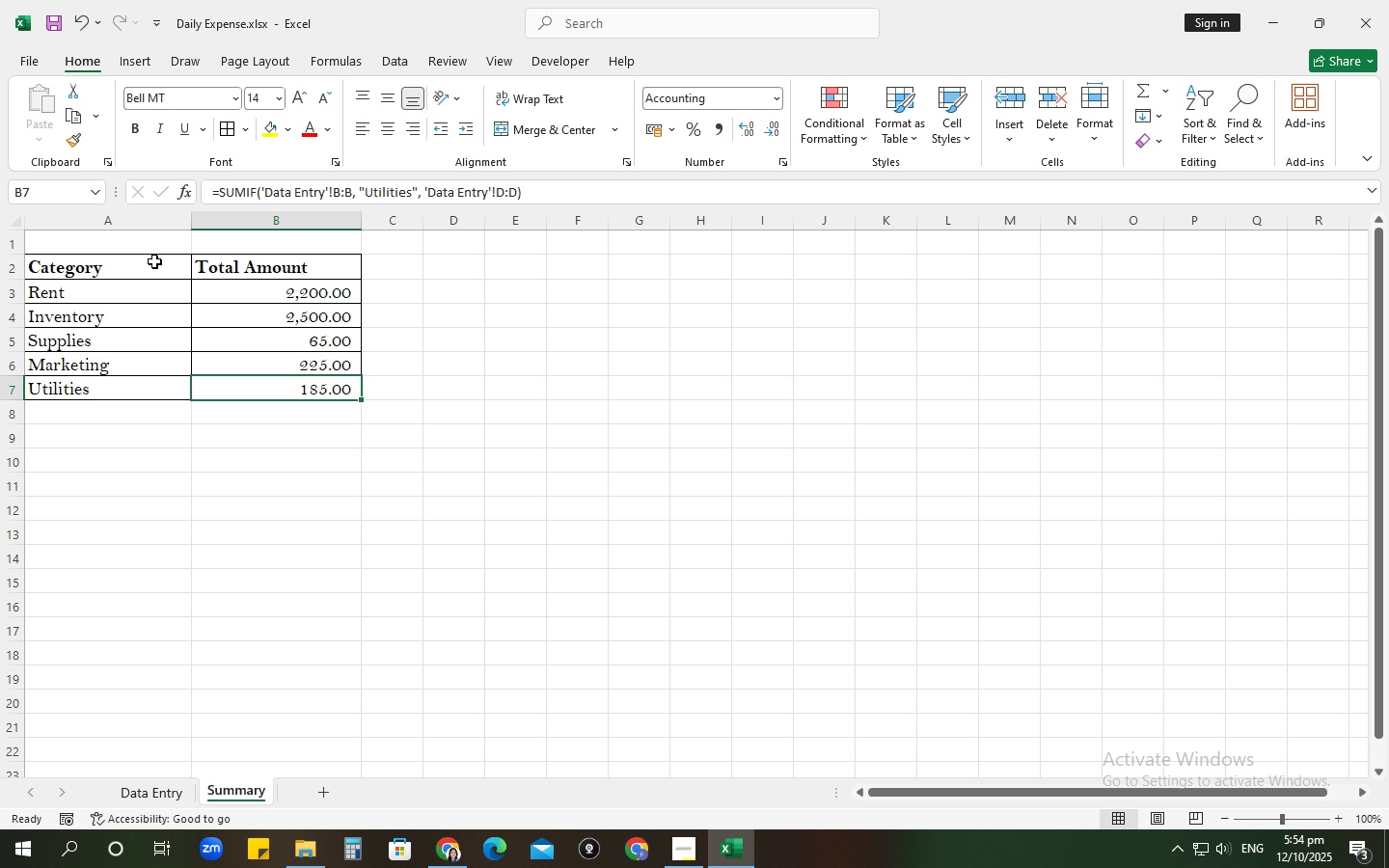 
left_click_drag(start_coordinate=[150, 256], to_coordinate=[242, 259])
 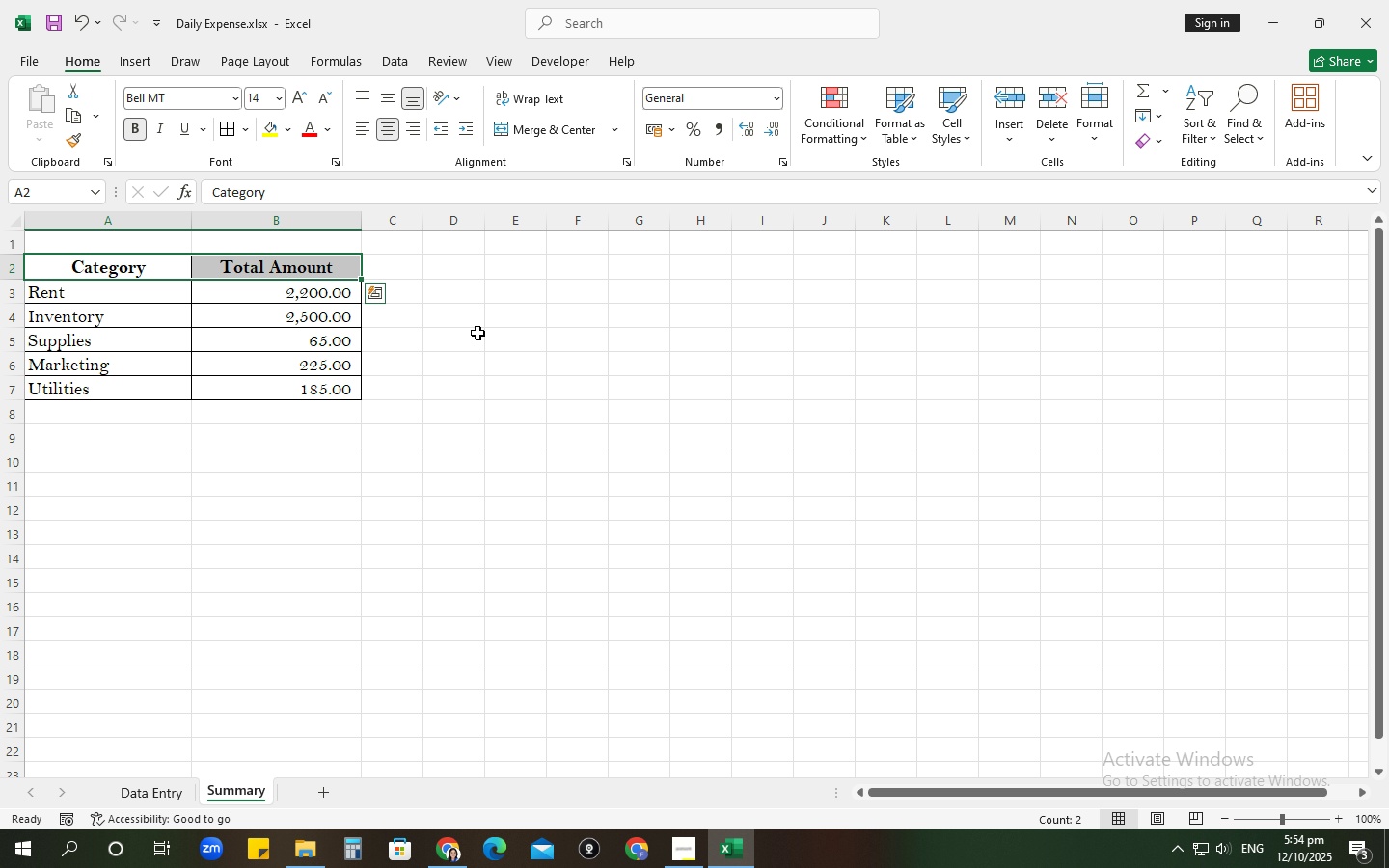 
double_click([498, 379])
 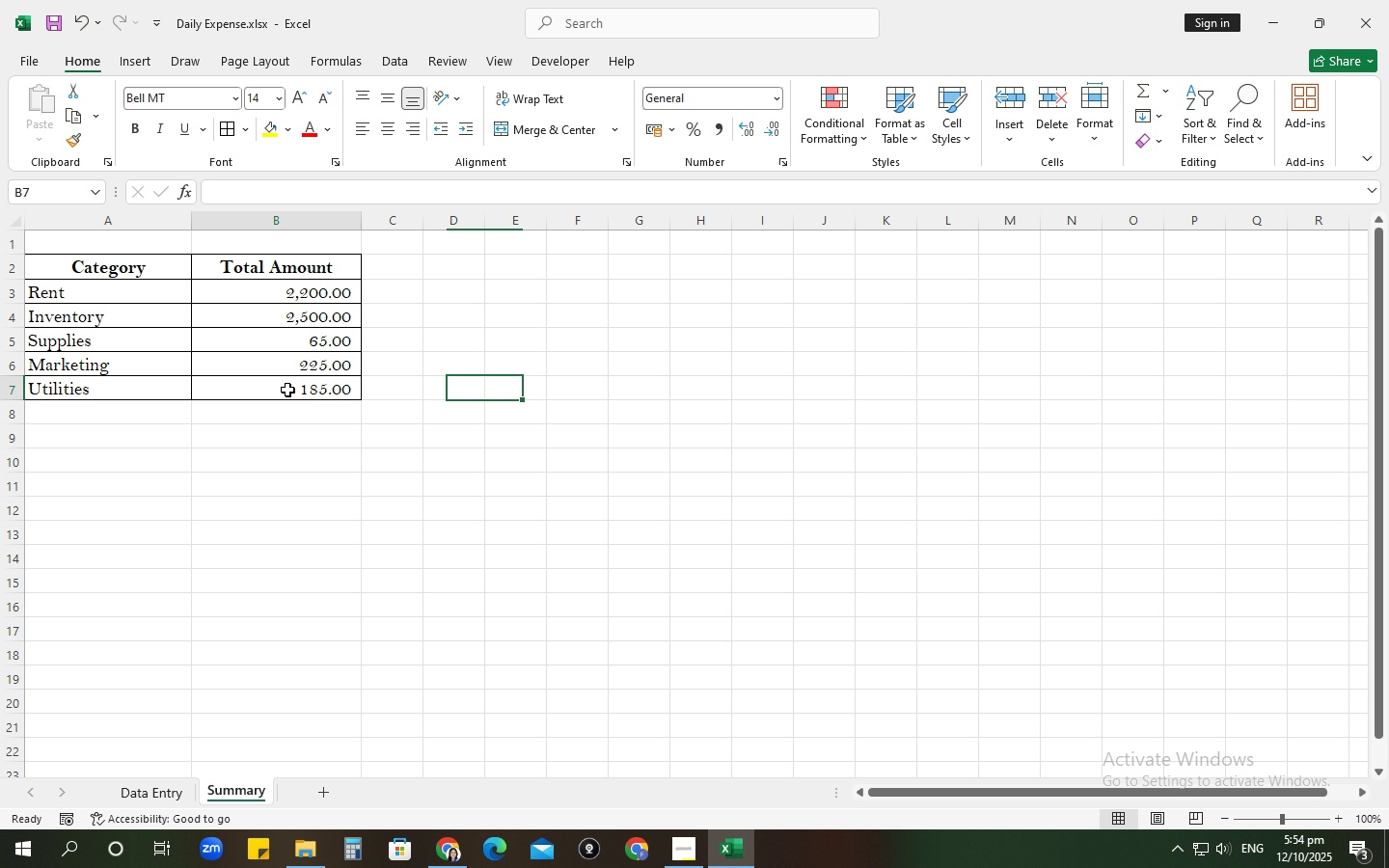 
left_click([287, 390])
 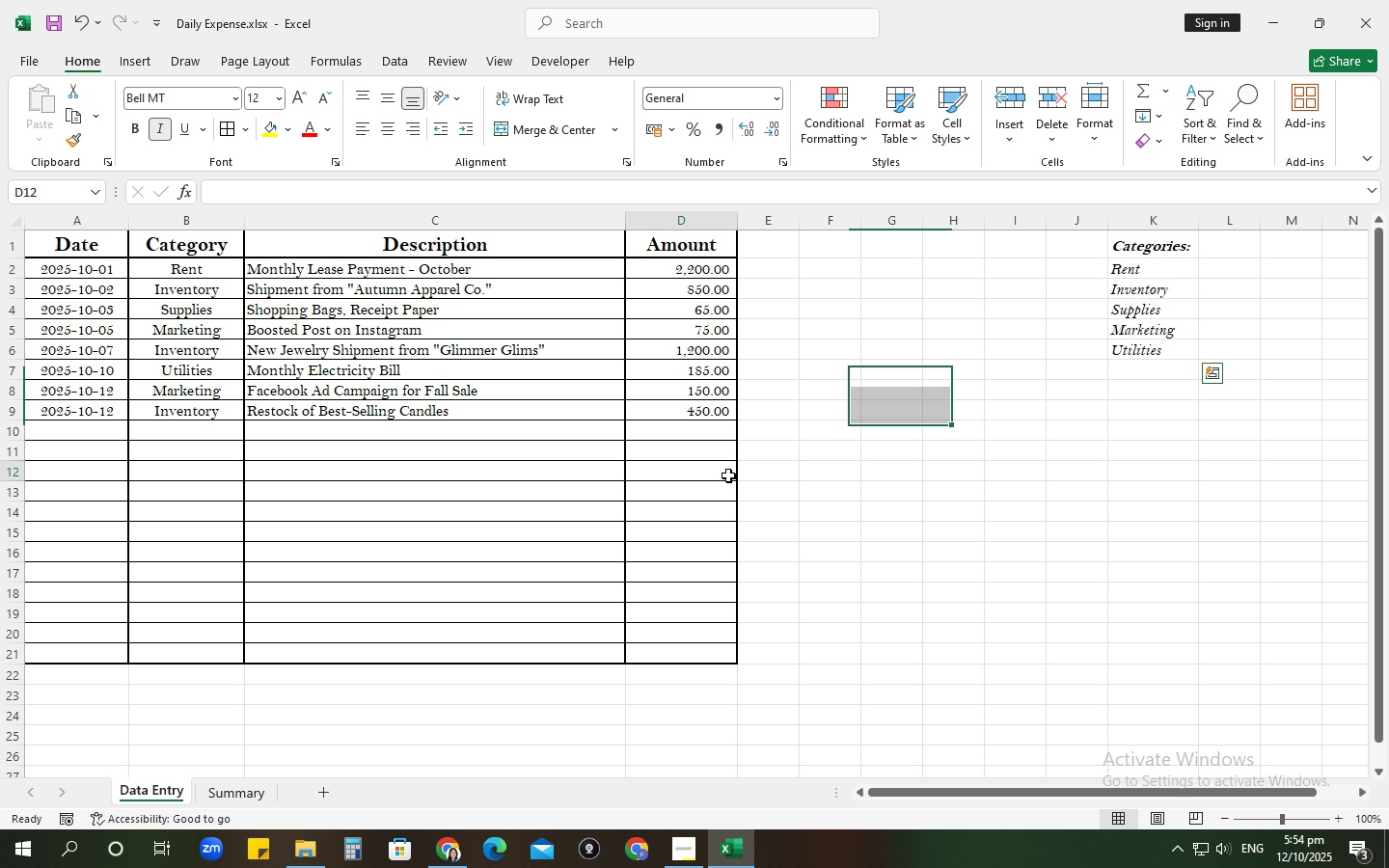 
left_click([728, 475])
 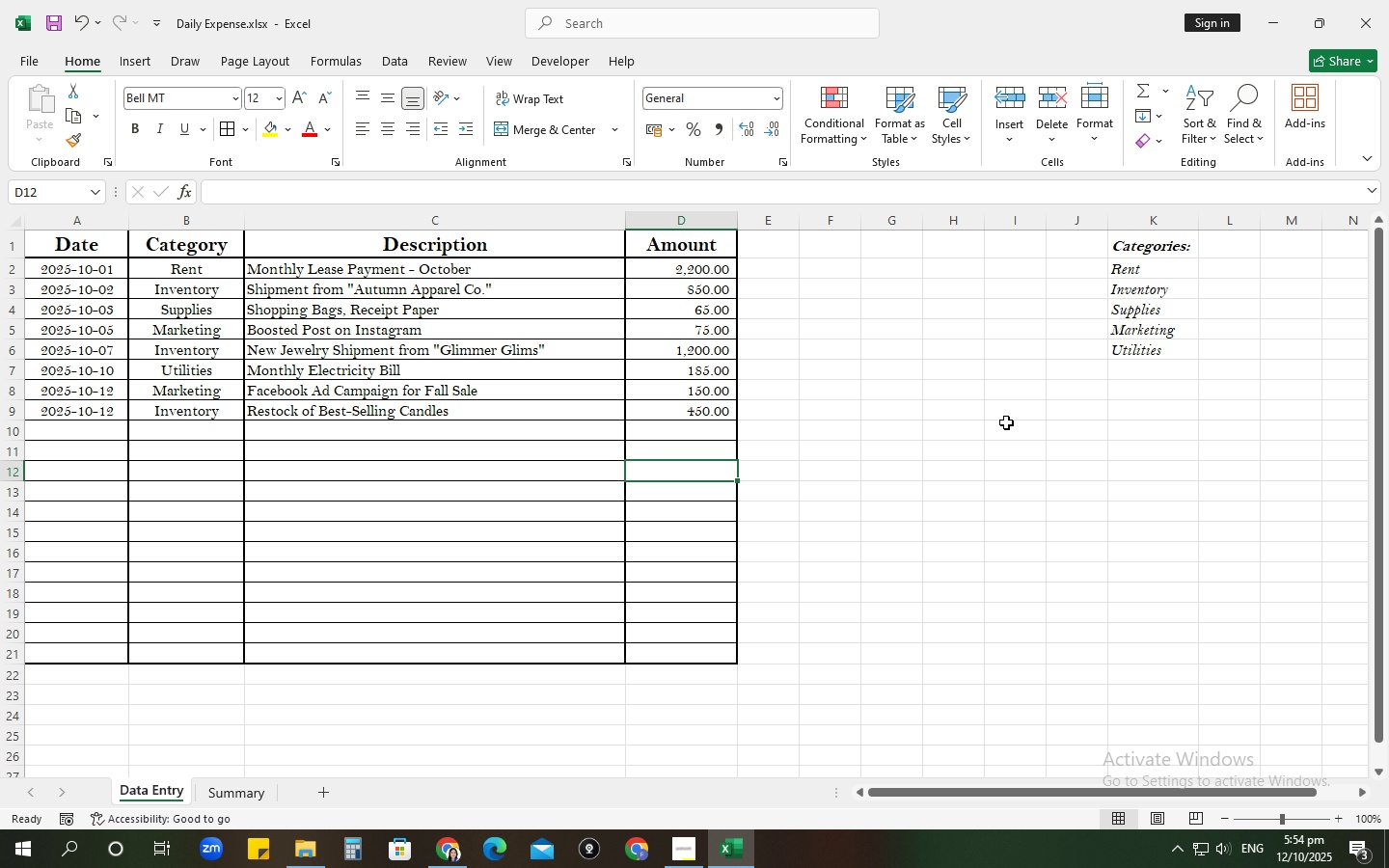 
key(Control+S)
 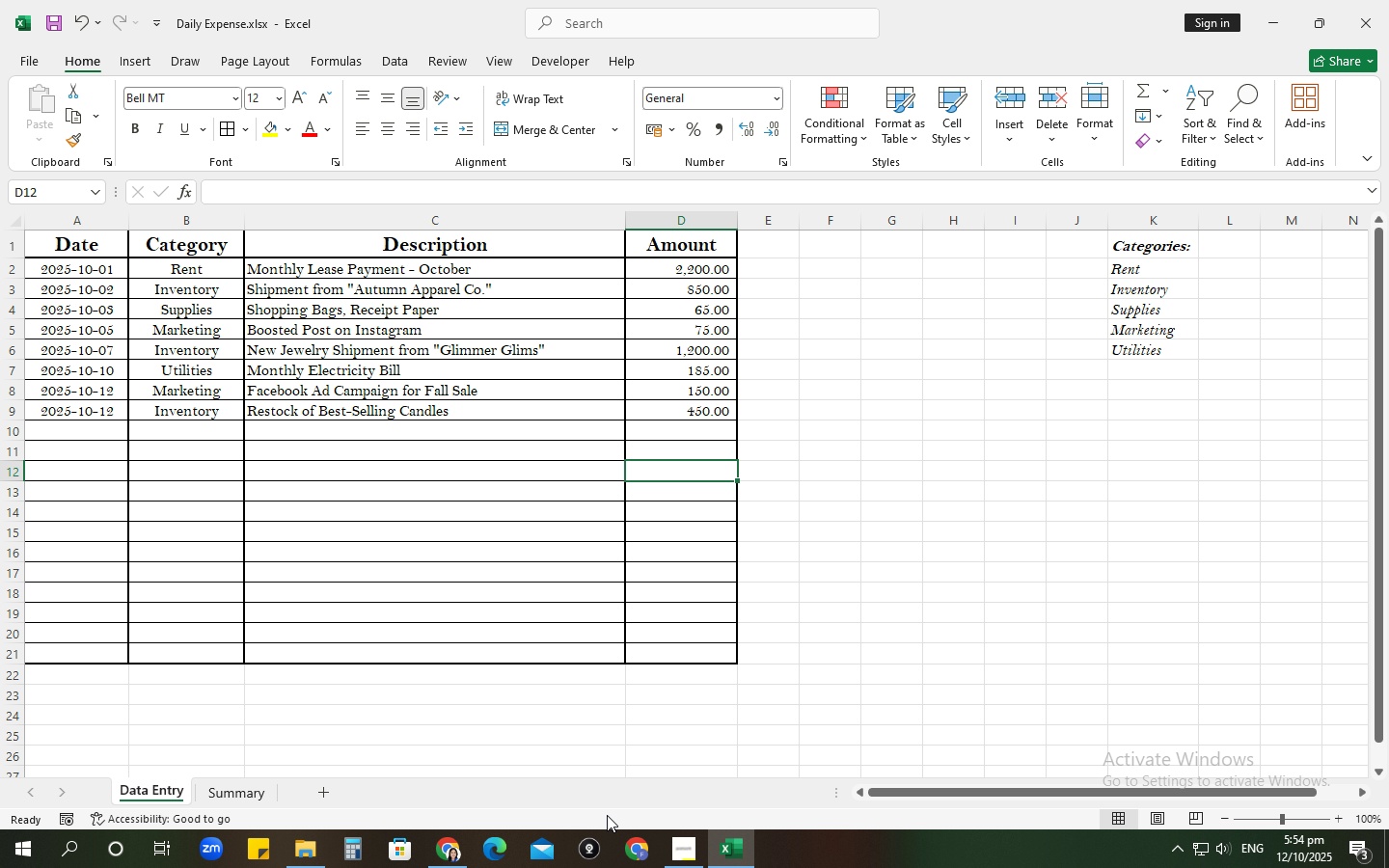 
left_click([244, 787])
 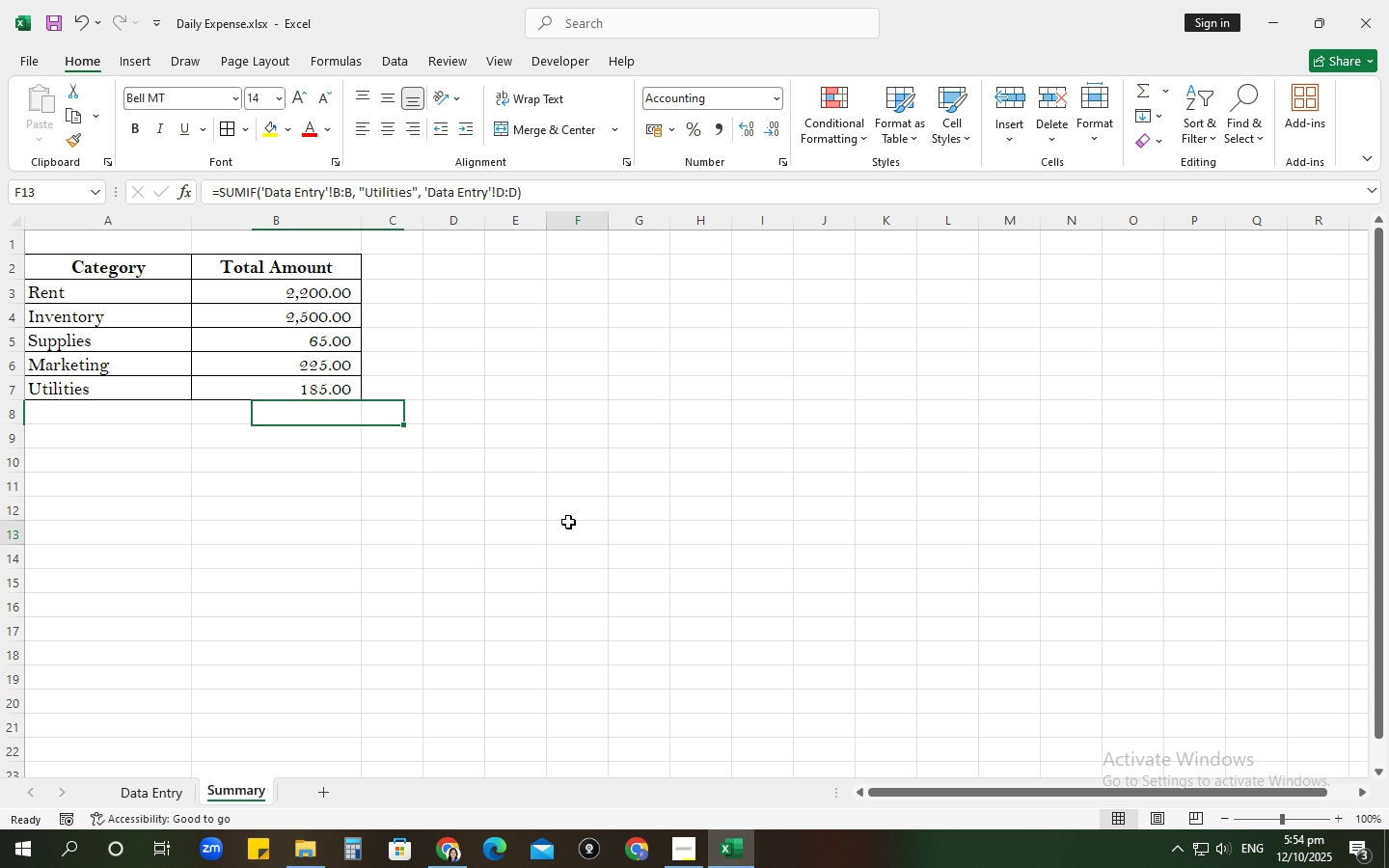 
left_click([568, 522])
 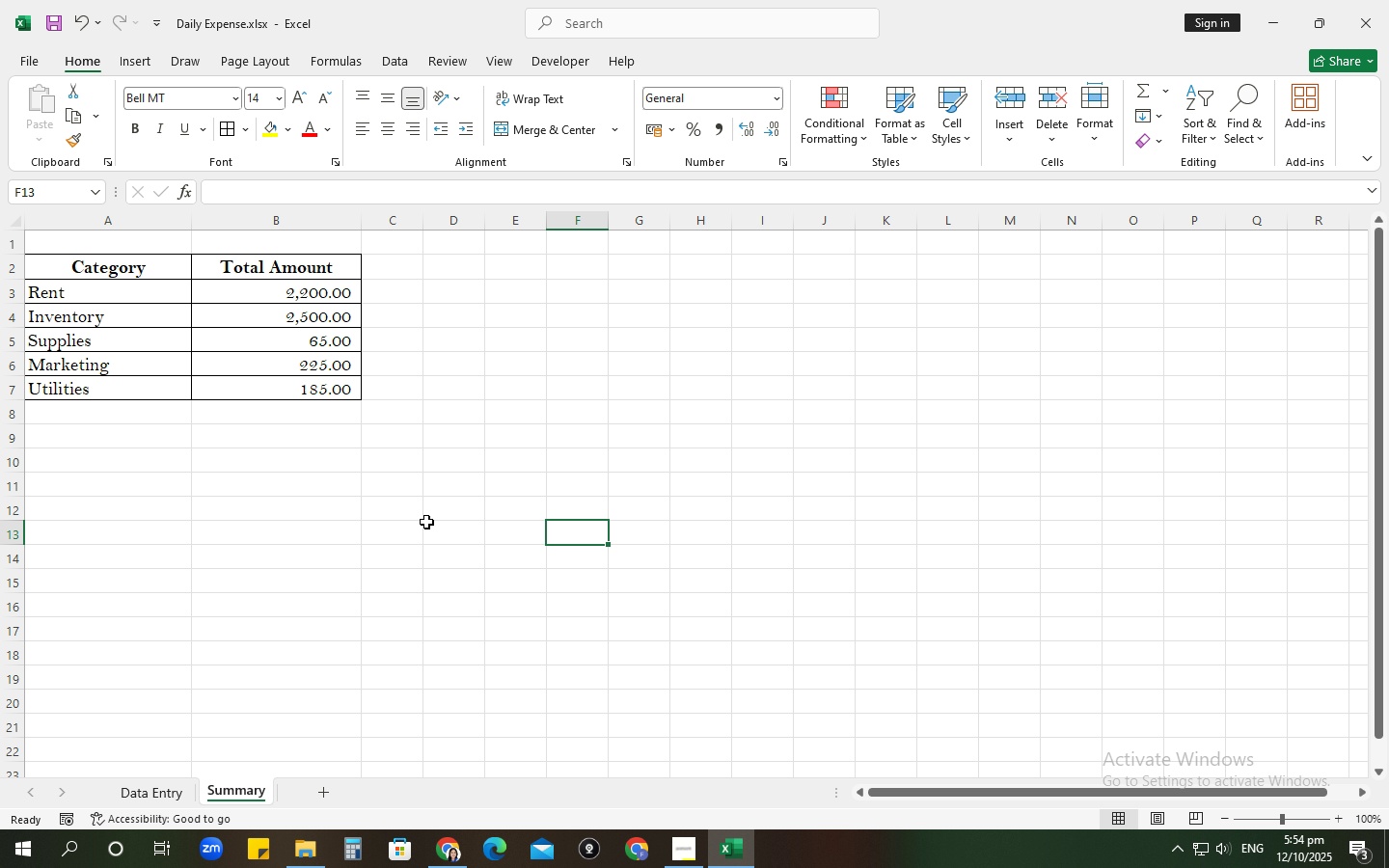 
left_click([116, 420])
 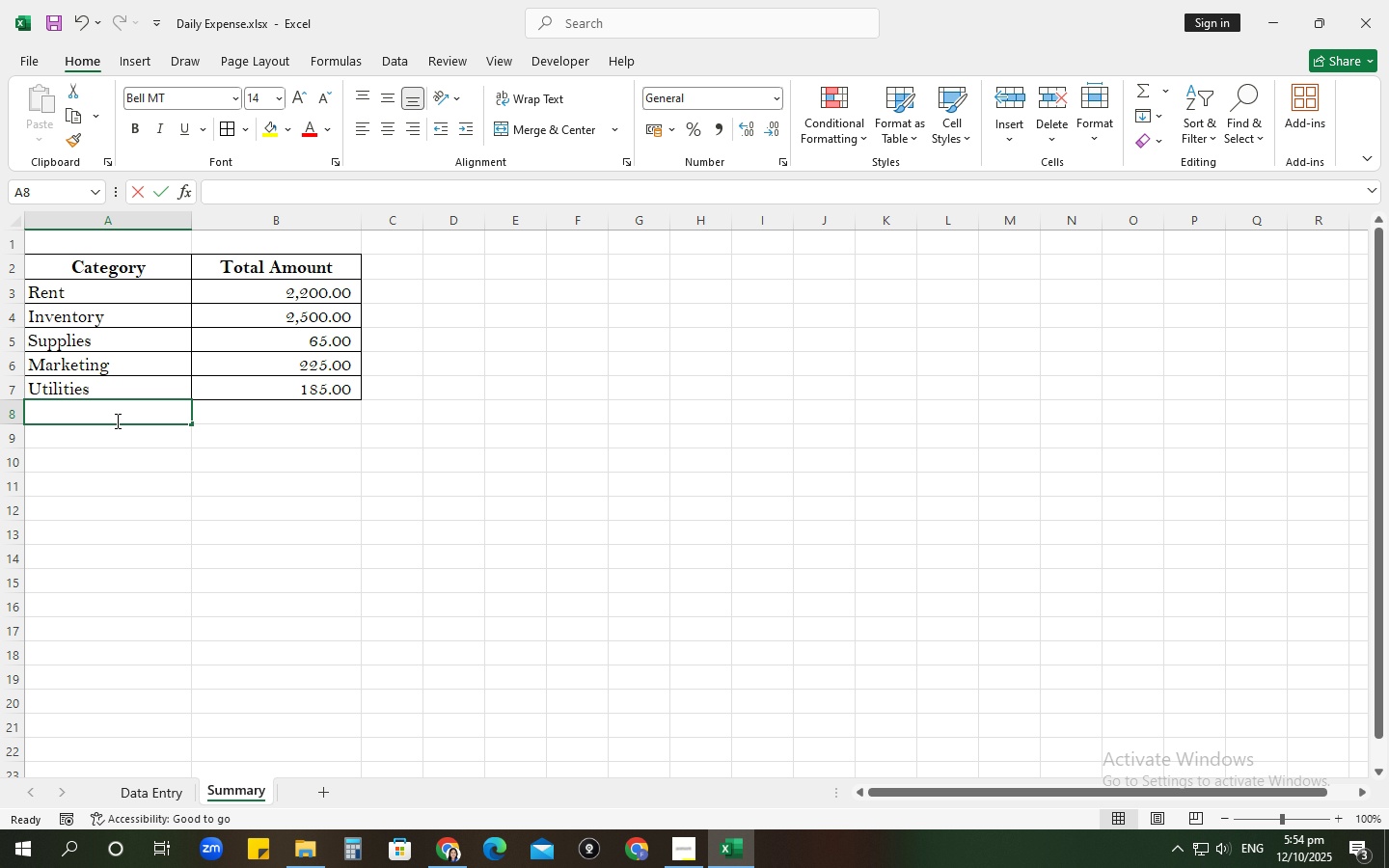 
type(Total)
key(Tab)
 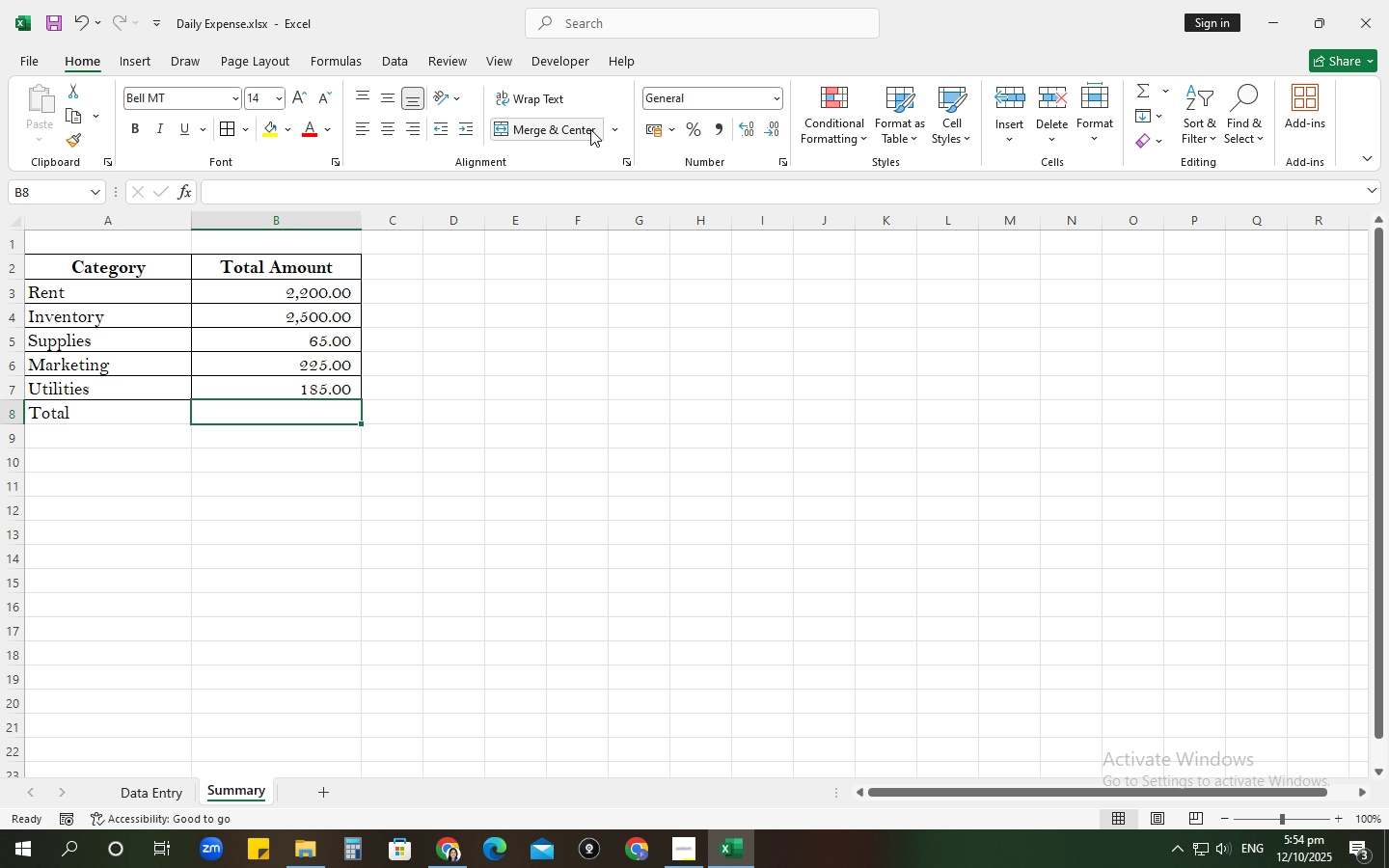 
left_click([1138, 89])
 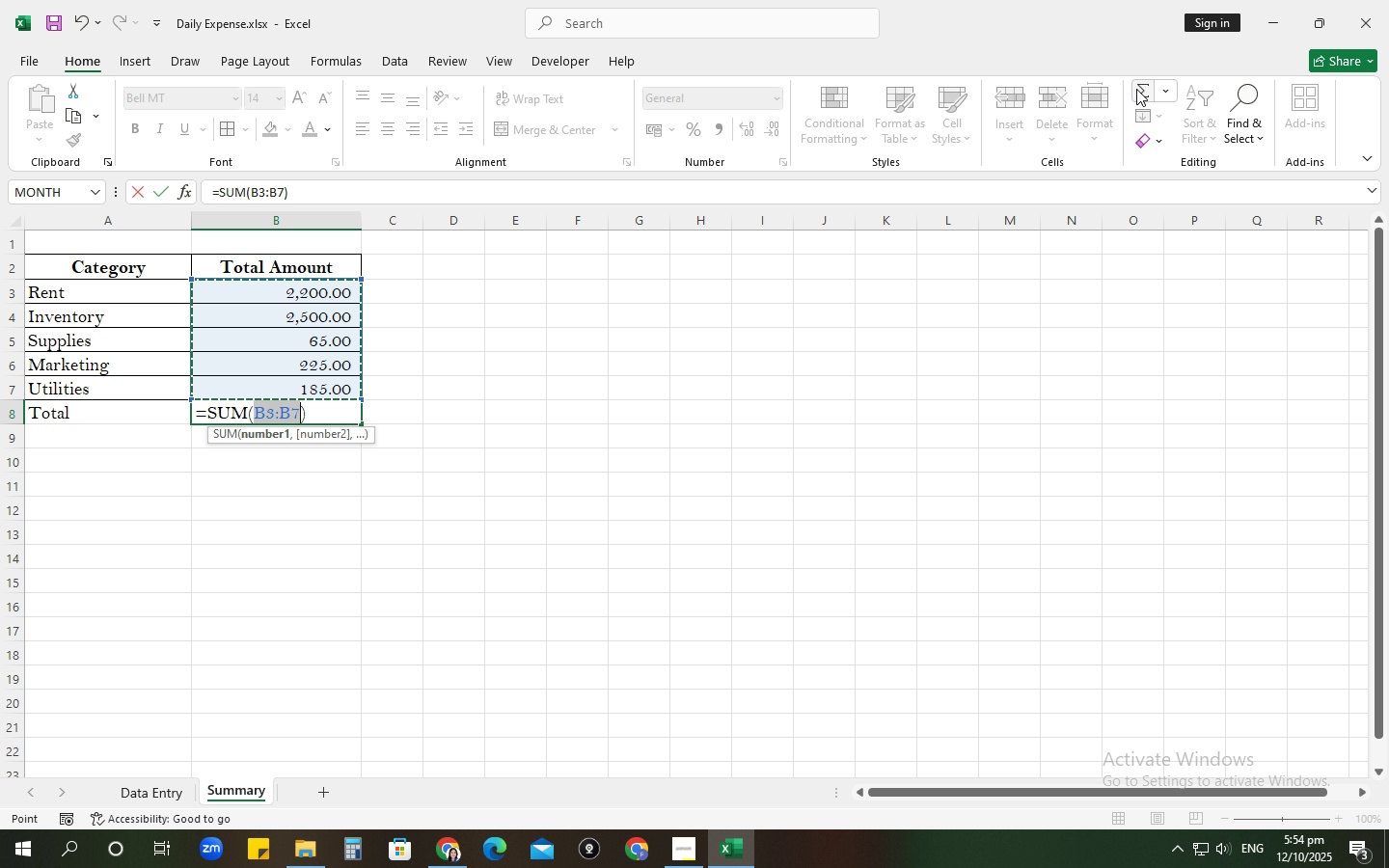 
key(NumpadEnter)
 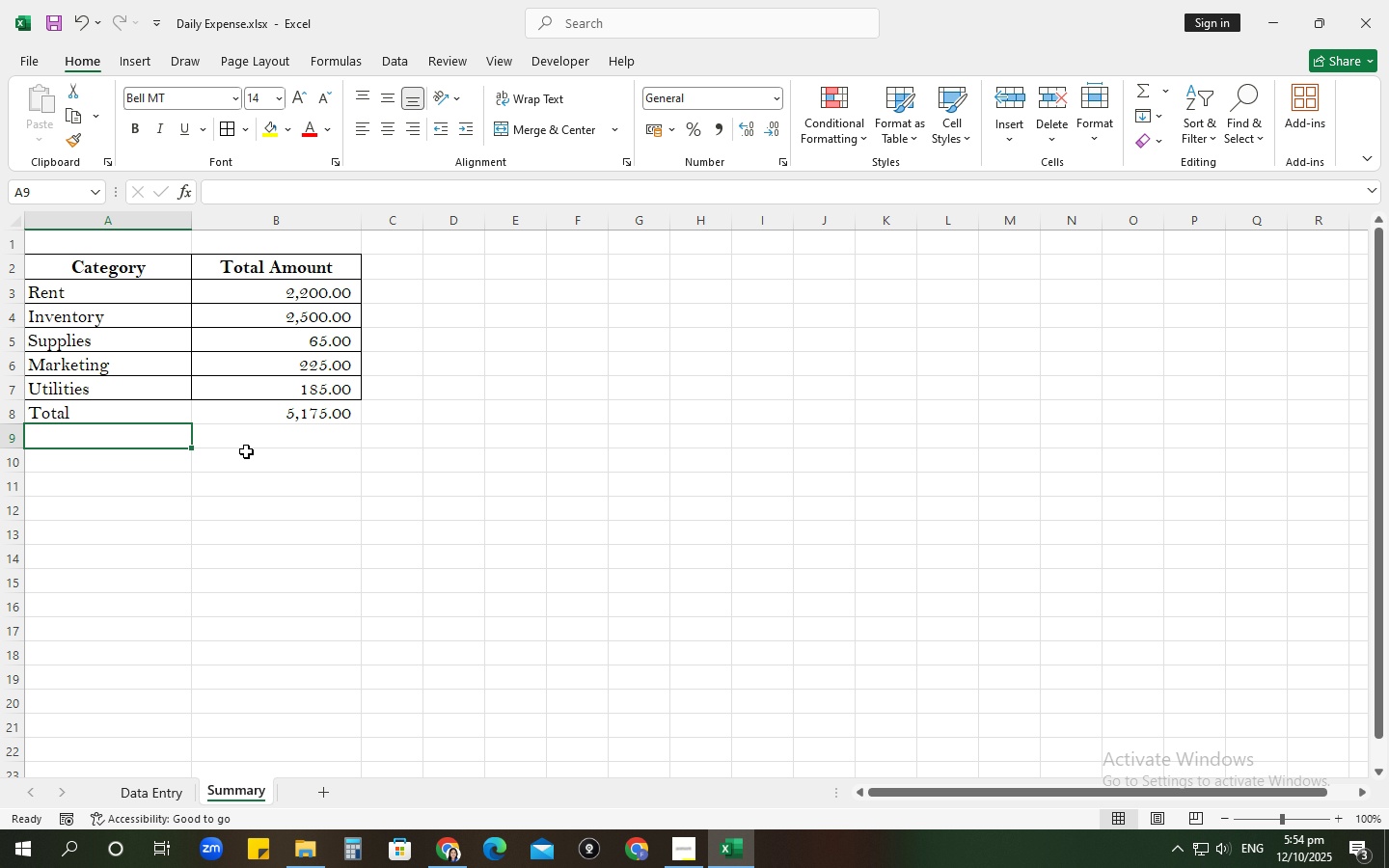 
left_click_drag(start_coordinate=[154, 413], to_coordinate=[265, 413])
 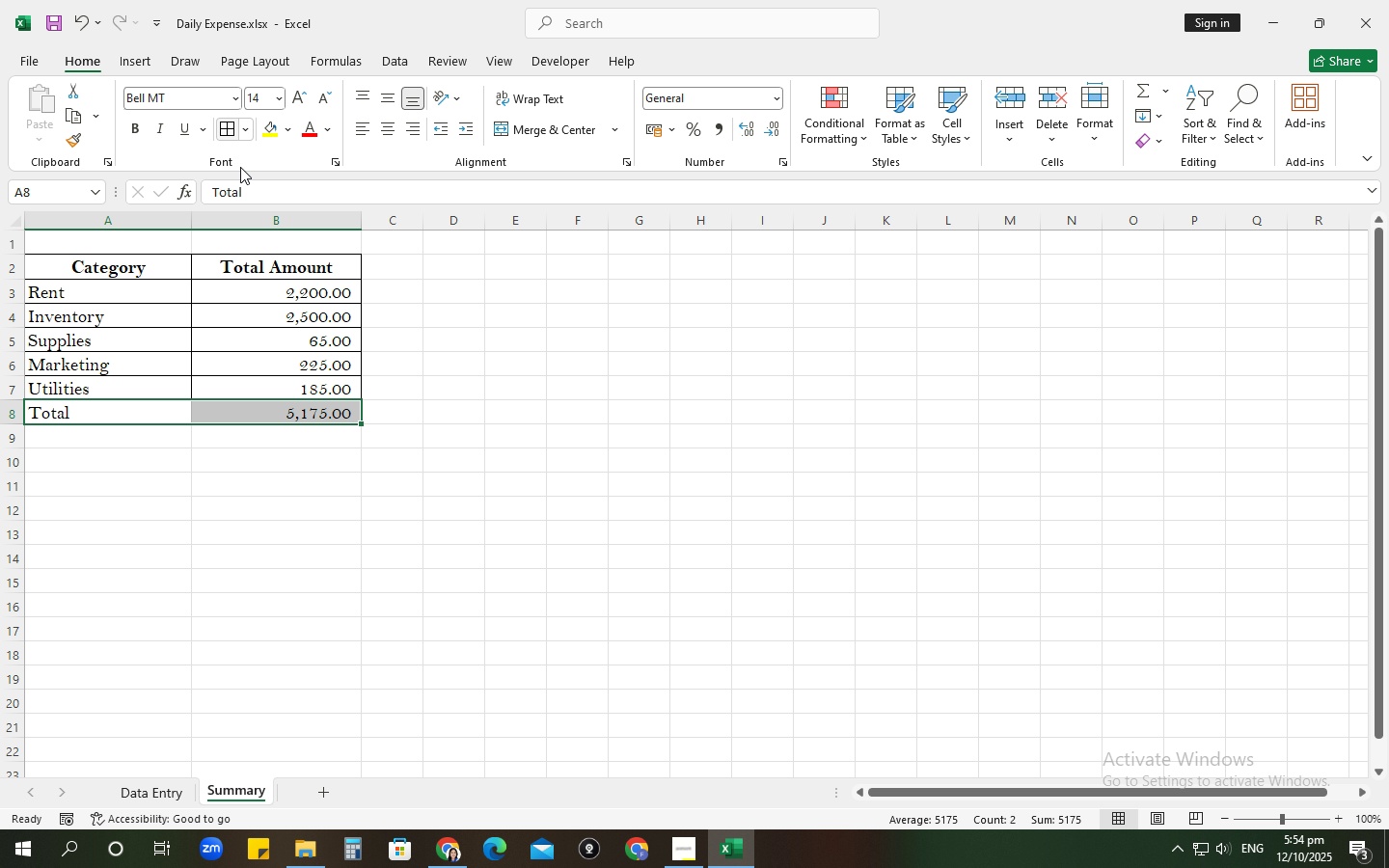 
double_click([363, 616])
 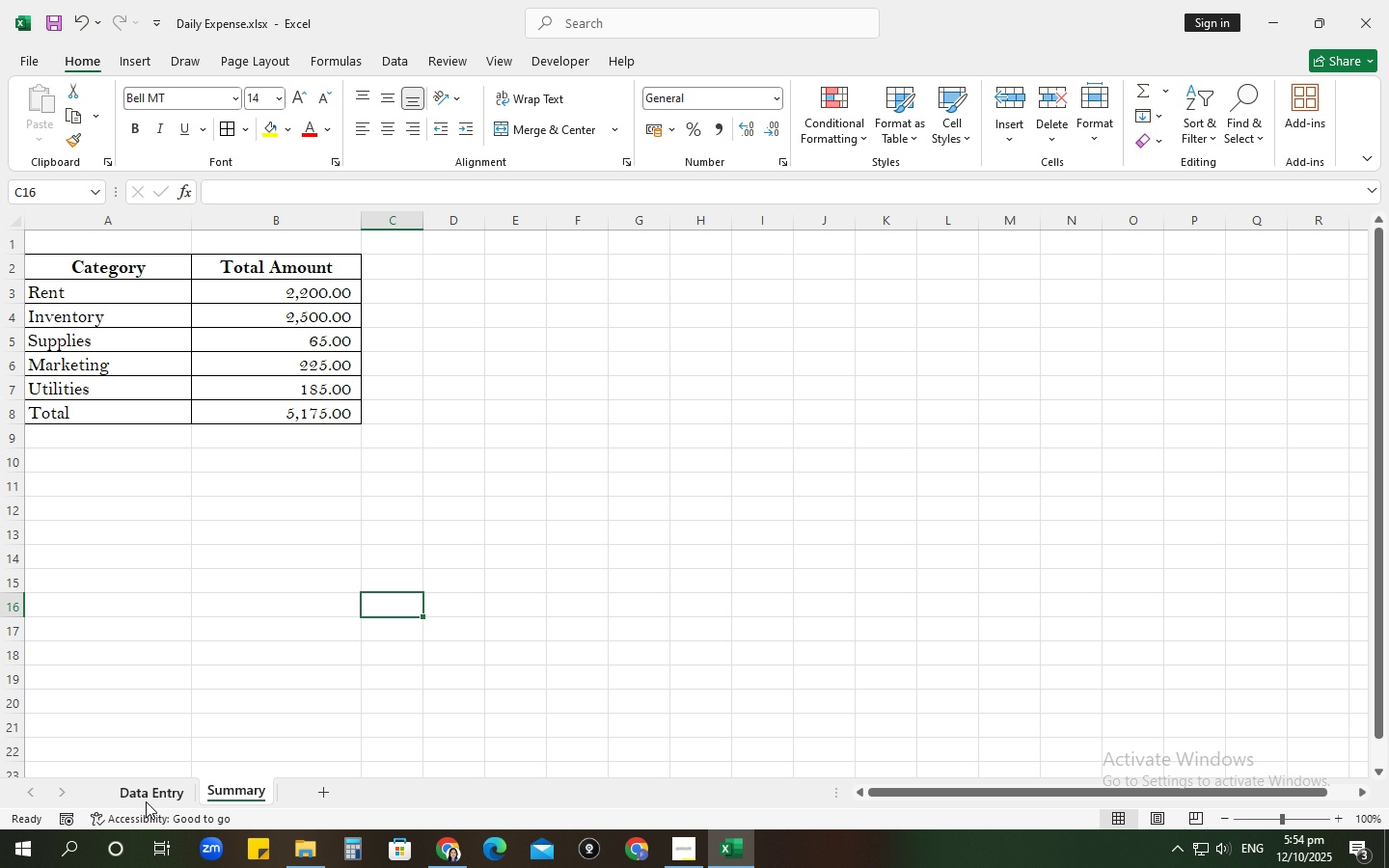 
left_click([138, 790])
 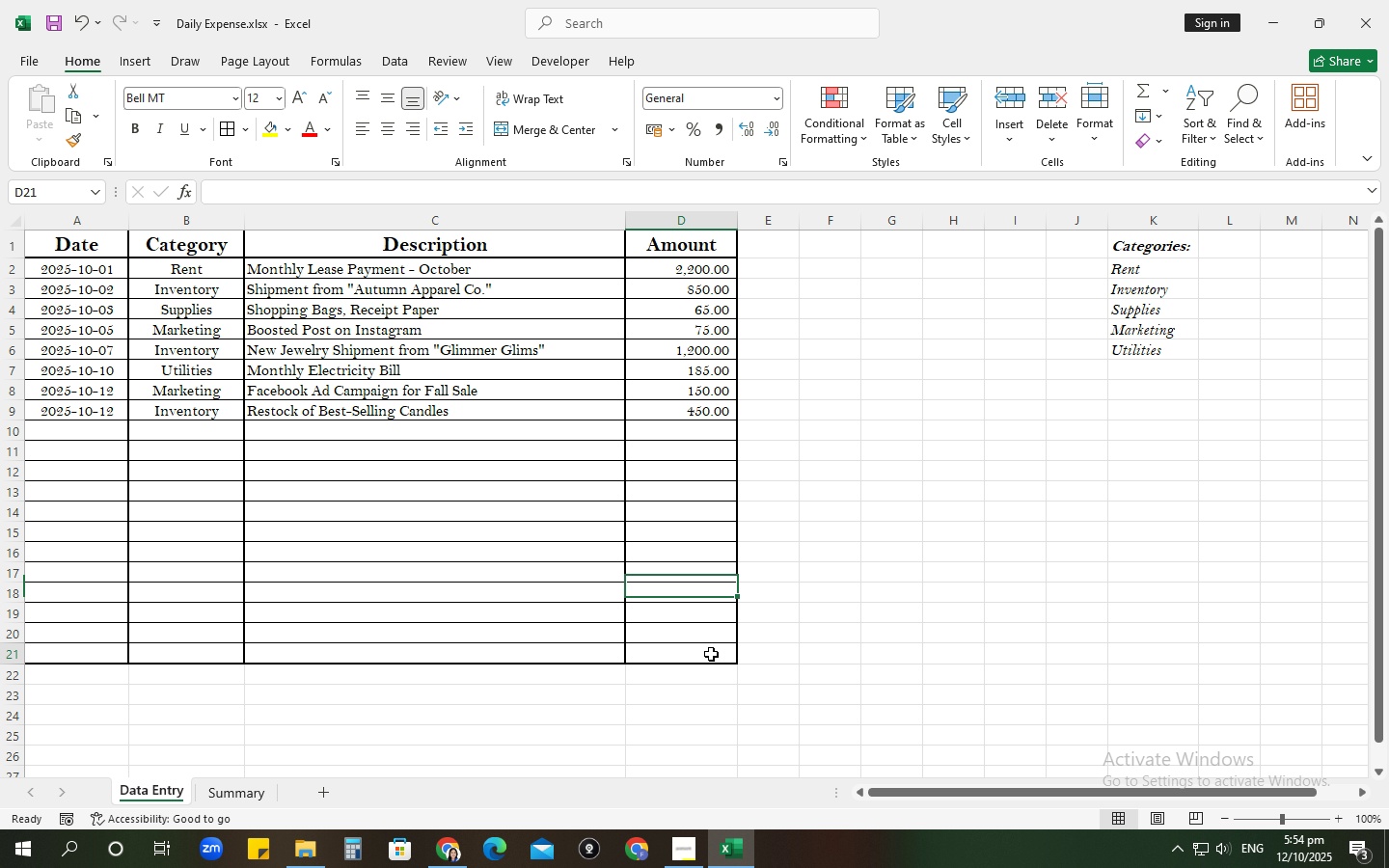 
left_click([711, 654])
 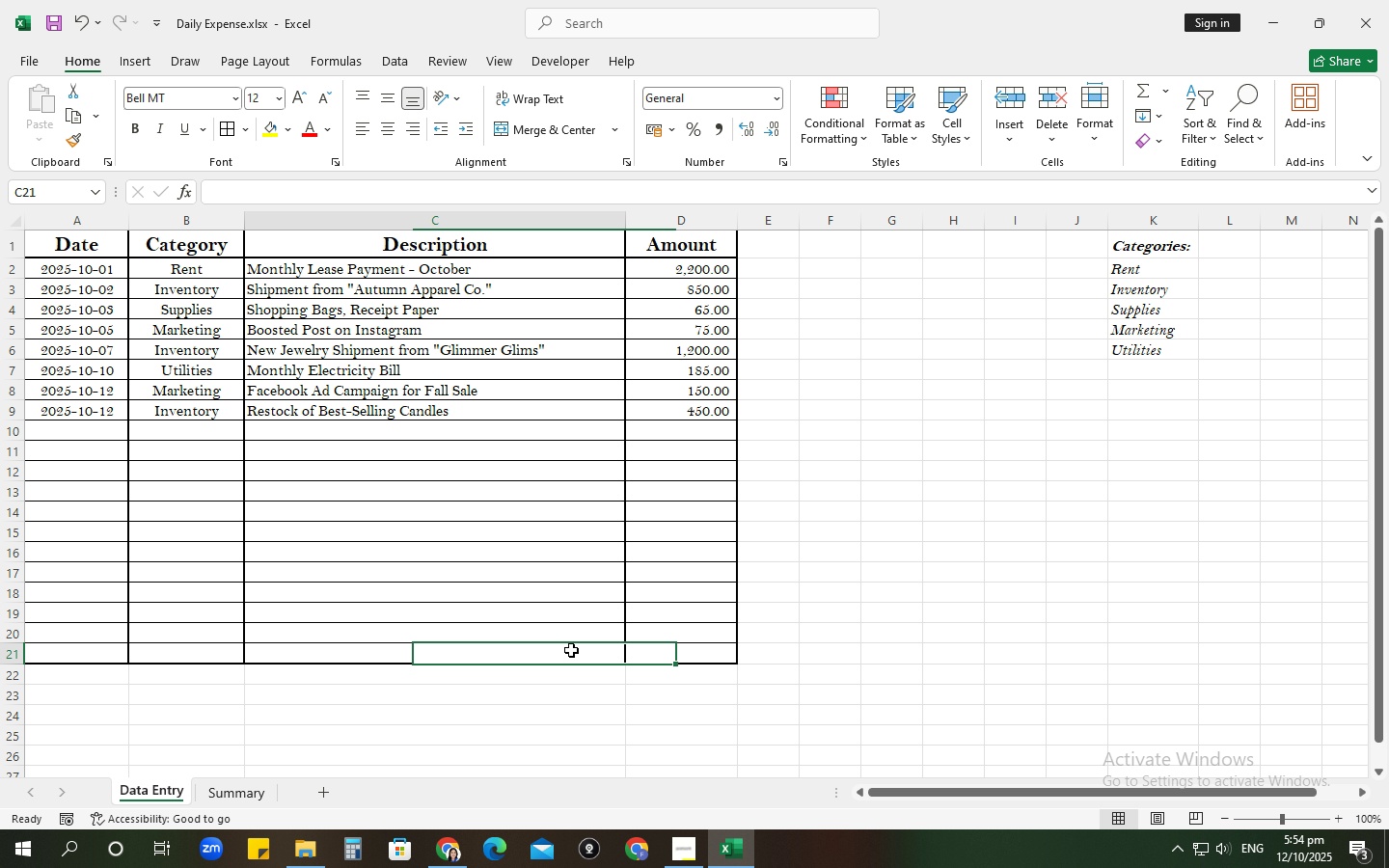 
left_click([571, 650])
 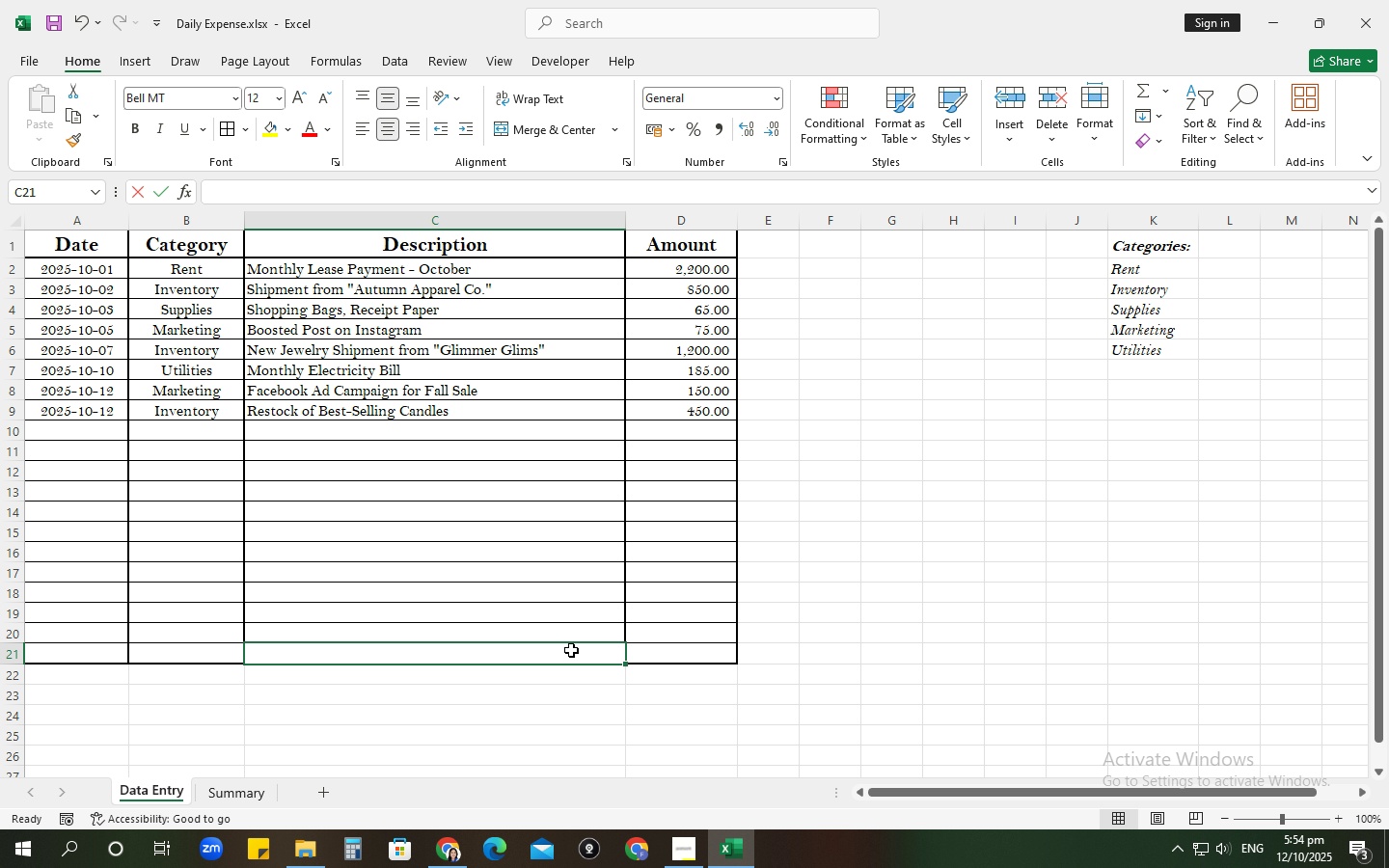 
type(TOTAL)
key(Tab)
 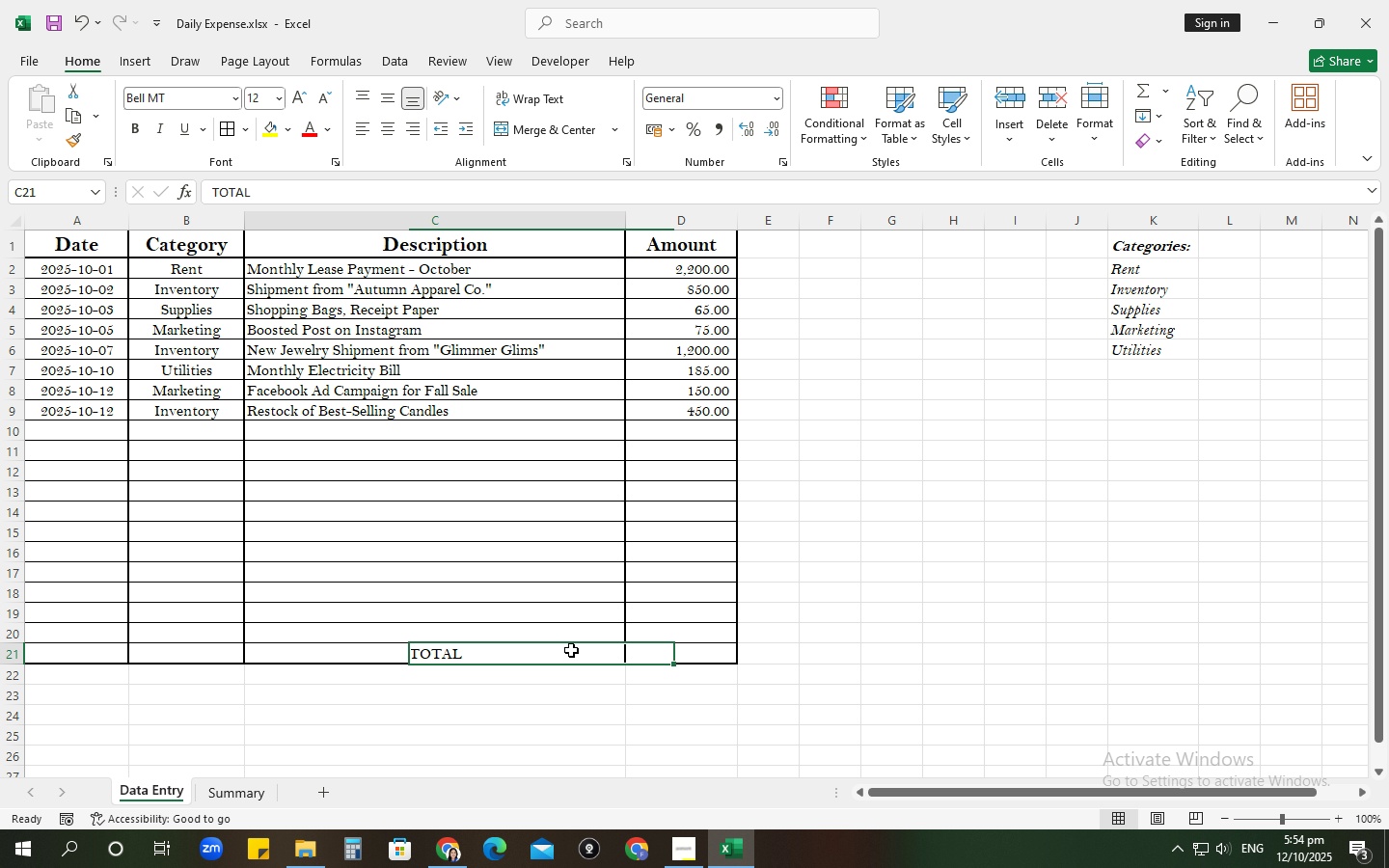 
left_click([571, 650])
 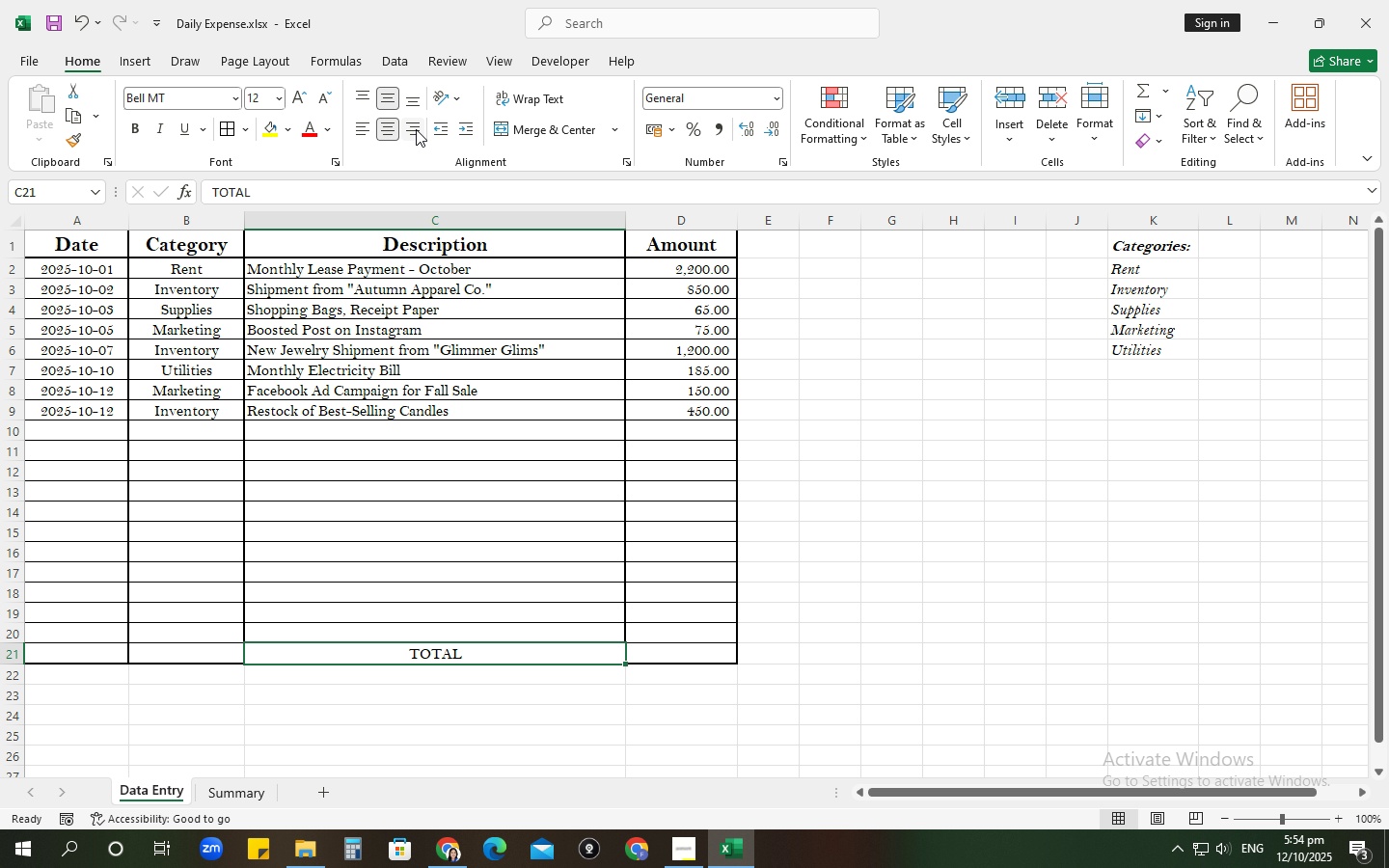 
left_click([422, 128])
 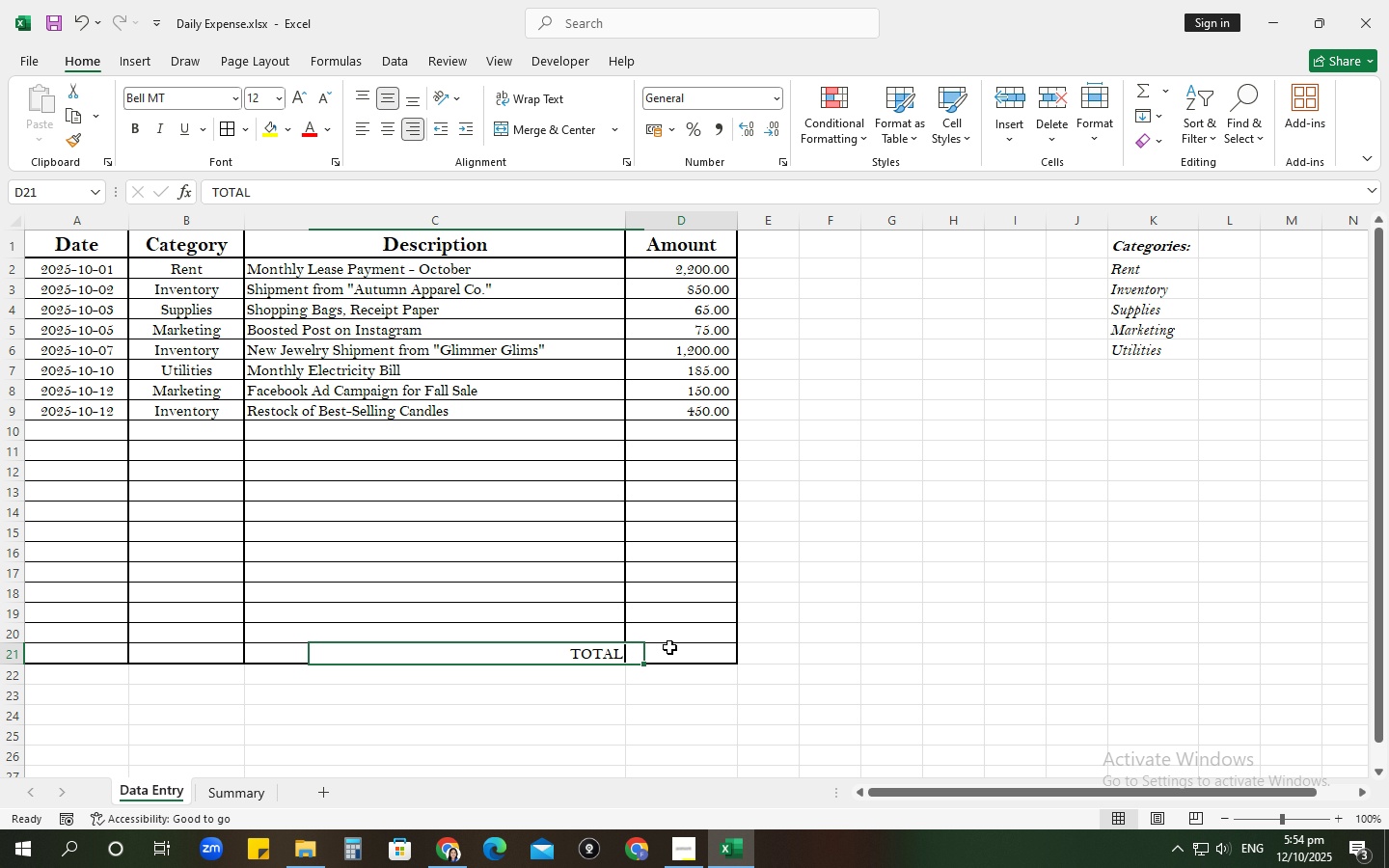 
left_click([669, 647])
 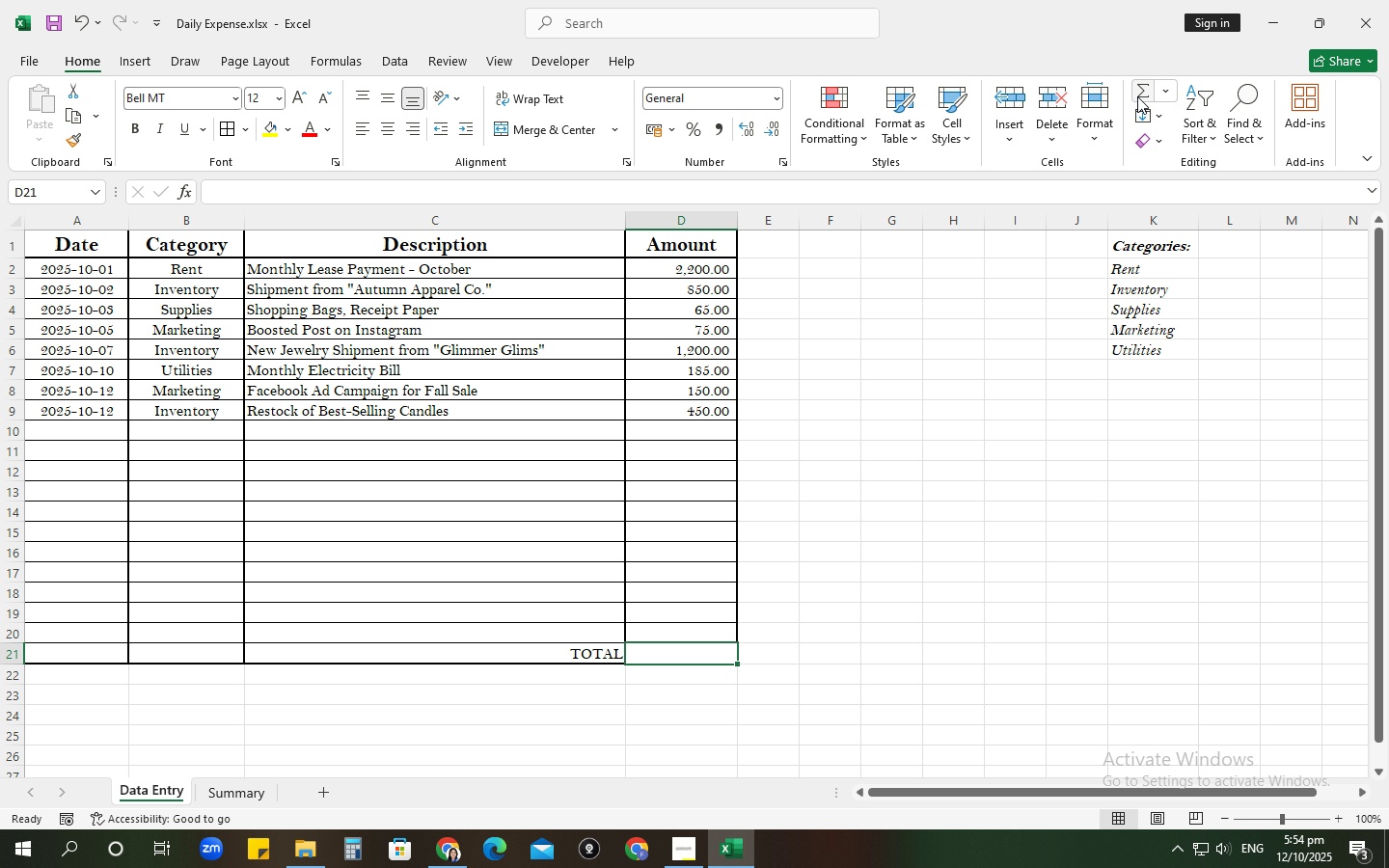 
left_click([1137, 96])
 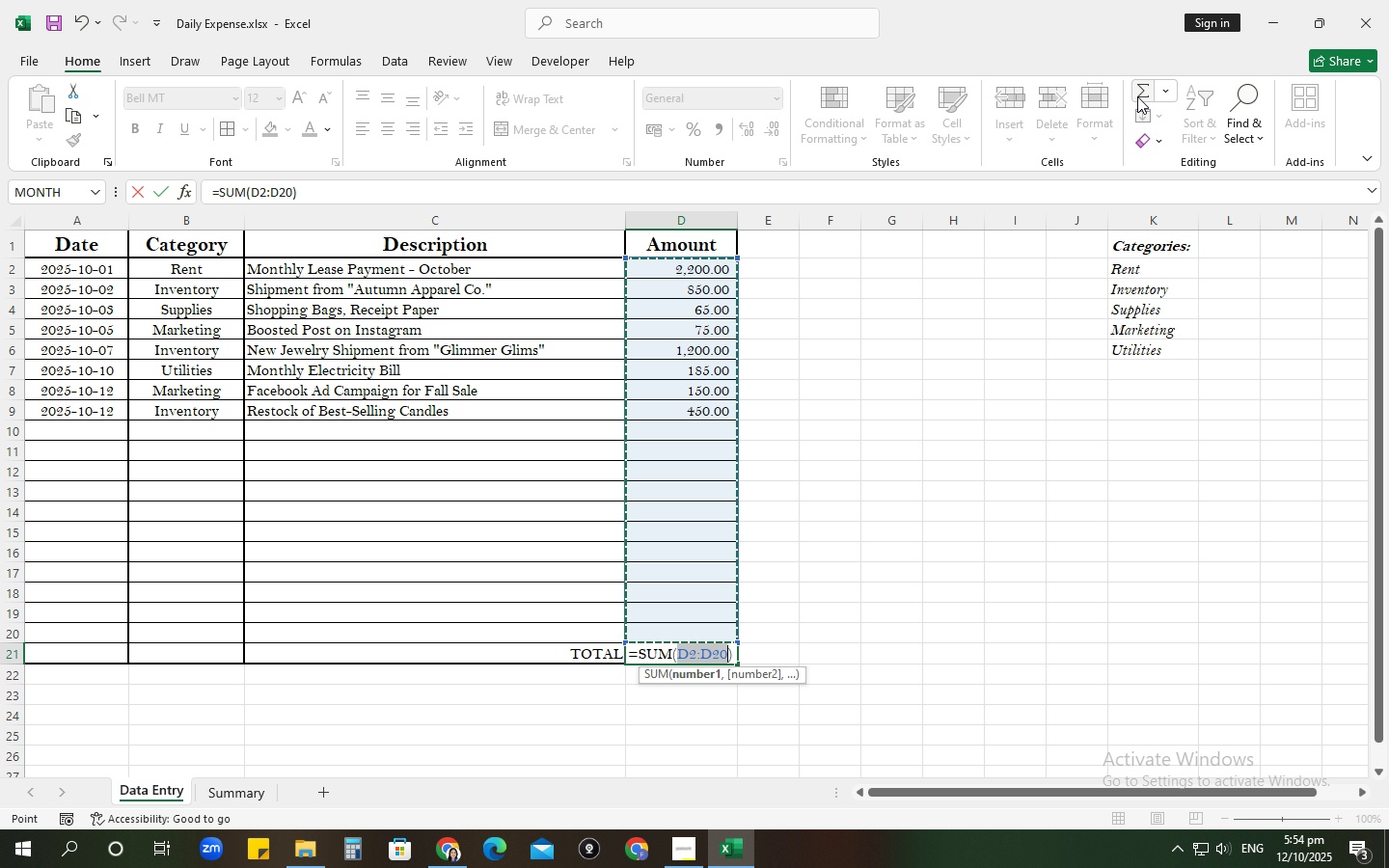 
key(NumpadEnter)
 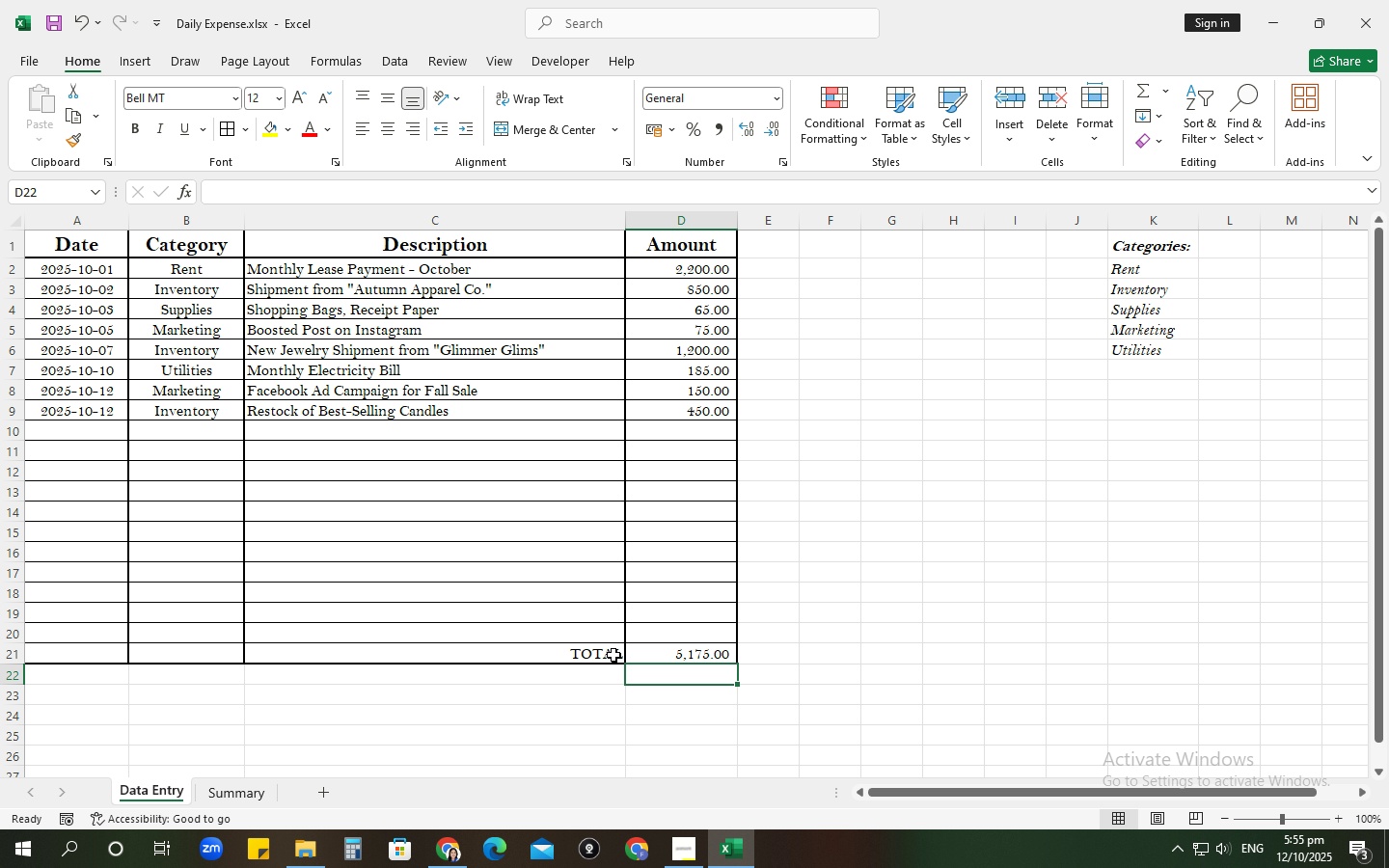 
left_click([224, 791])
 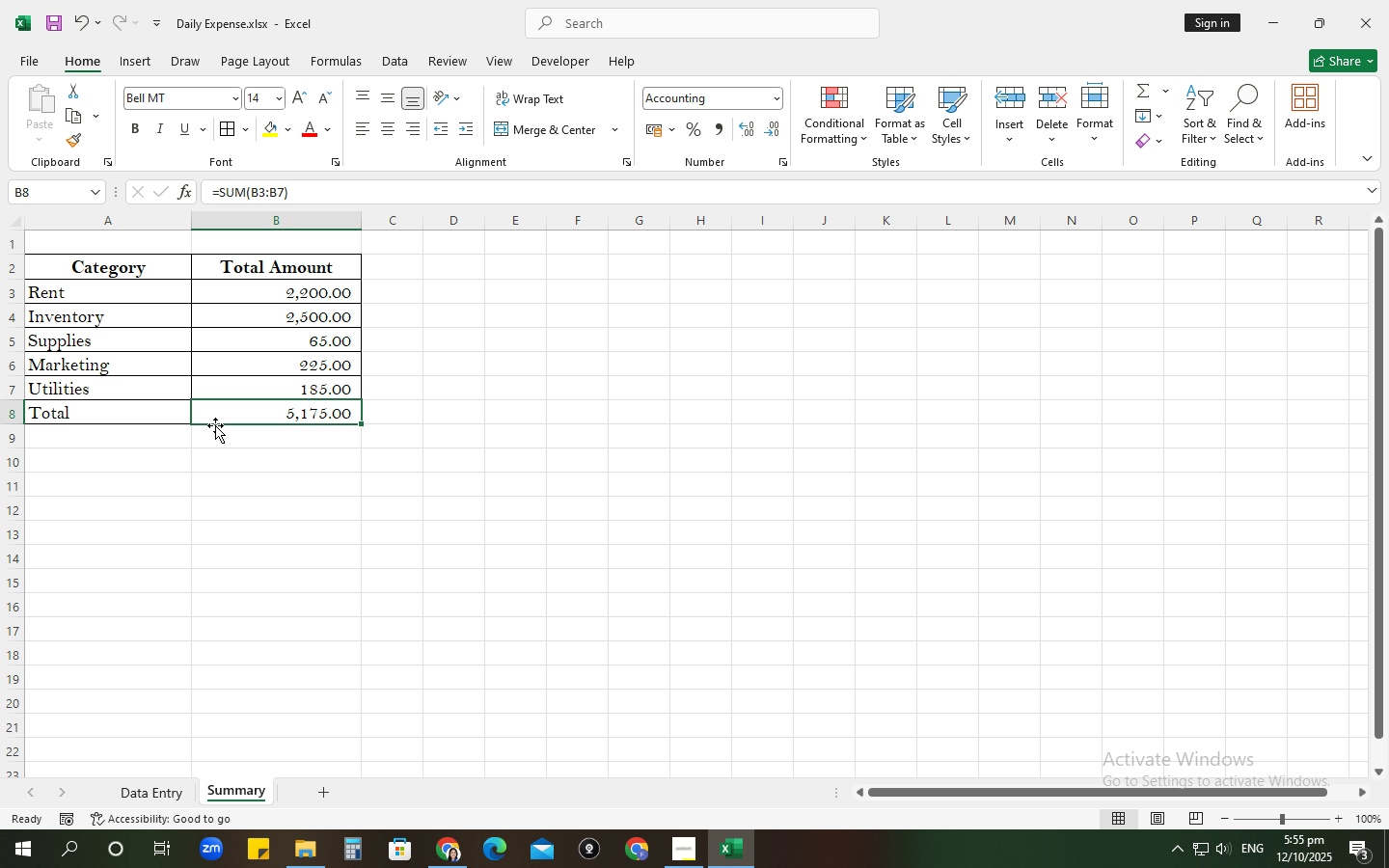 
left_click_drag(start_coordinate=[168, 403], to_coordinate=[203, 409])
 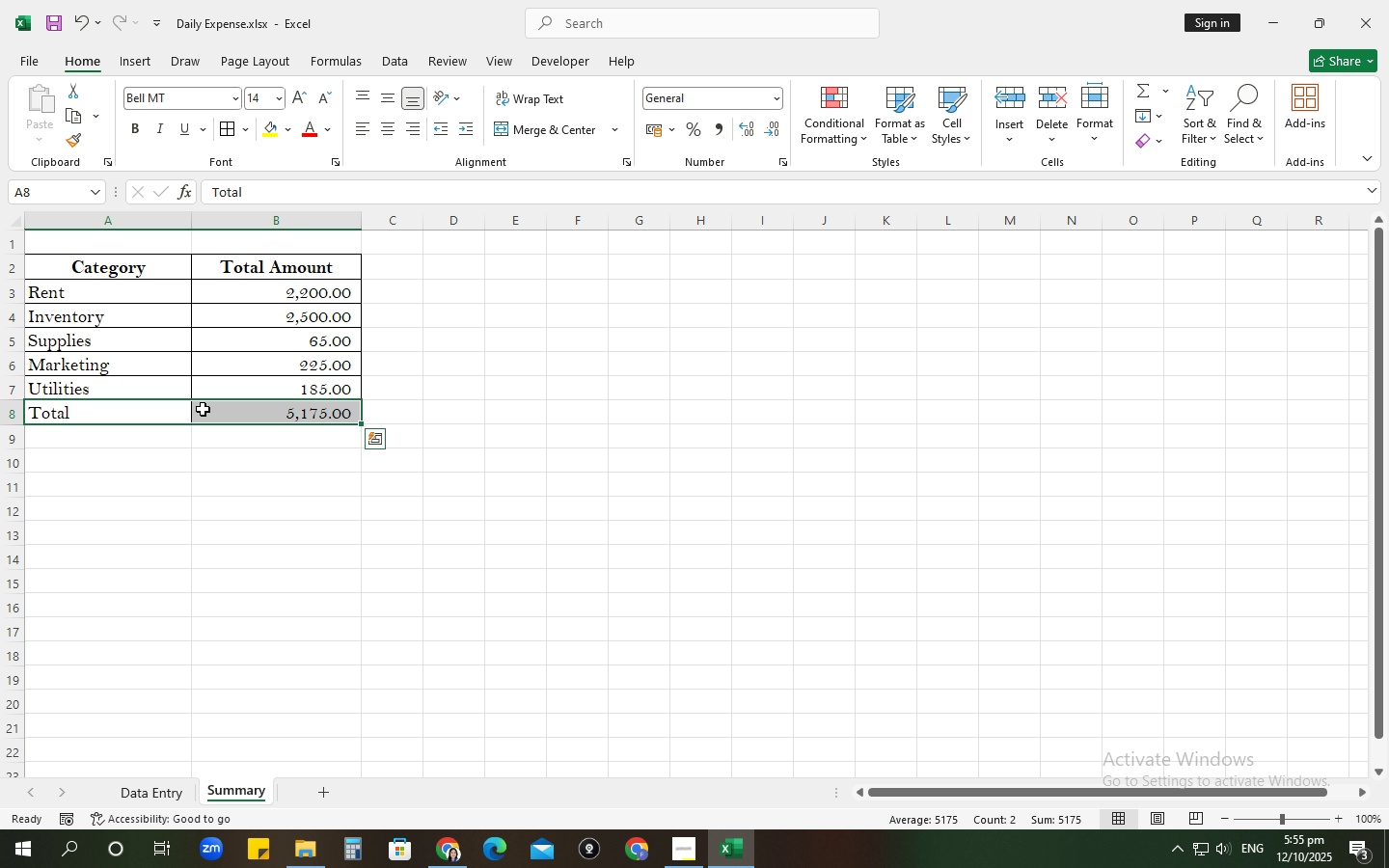 
key(Control+B)
 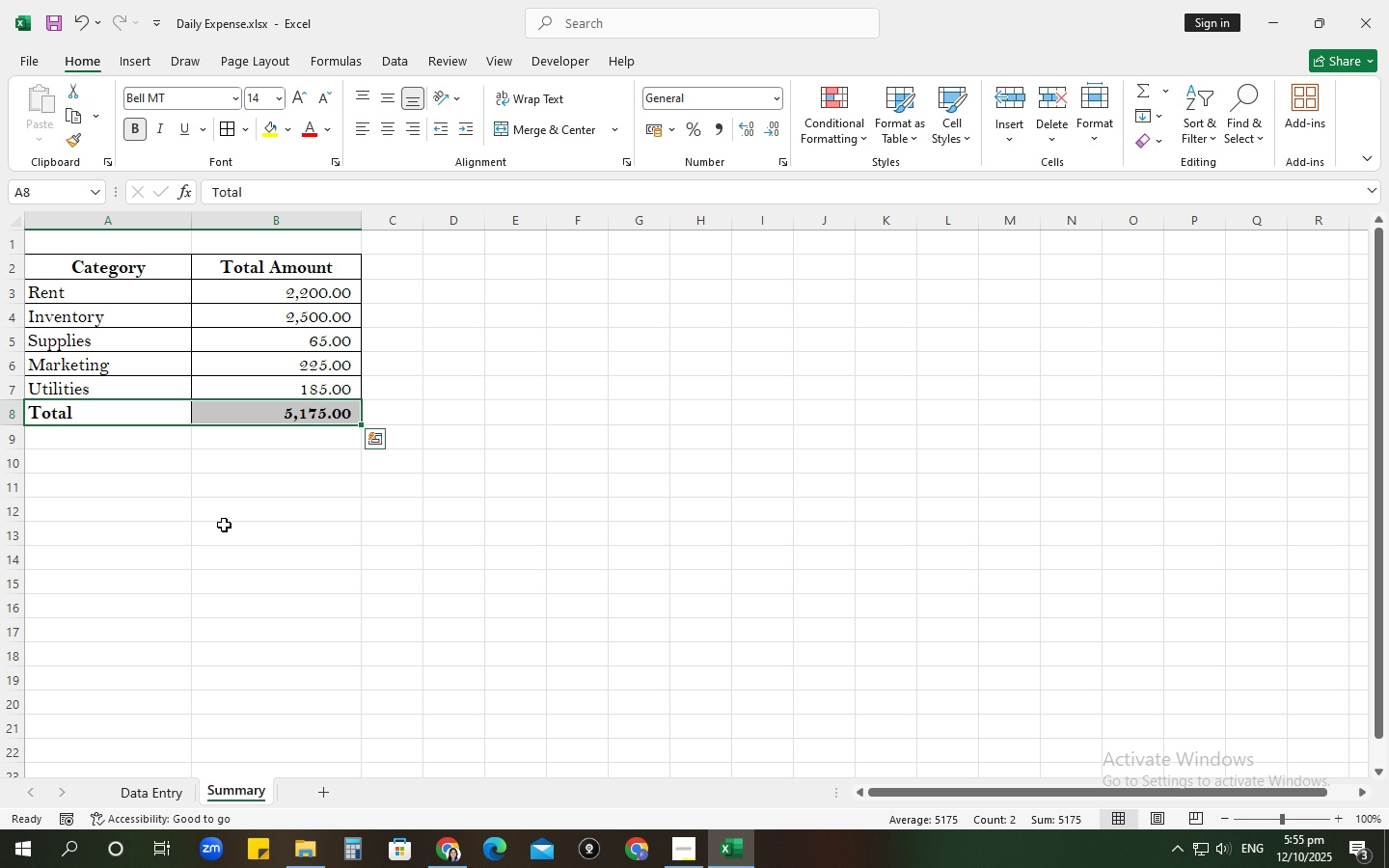 
left_click([146, 643])
 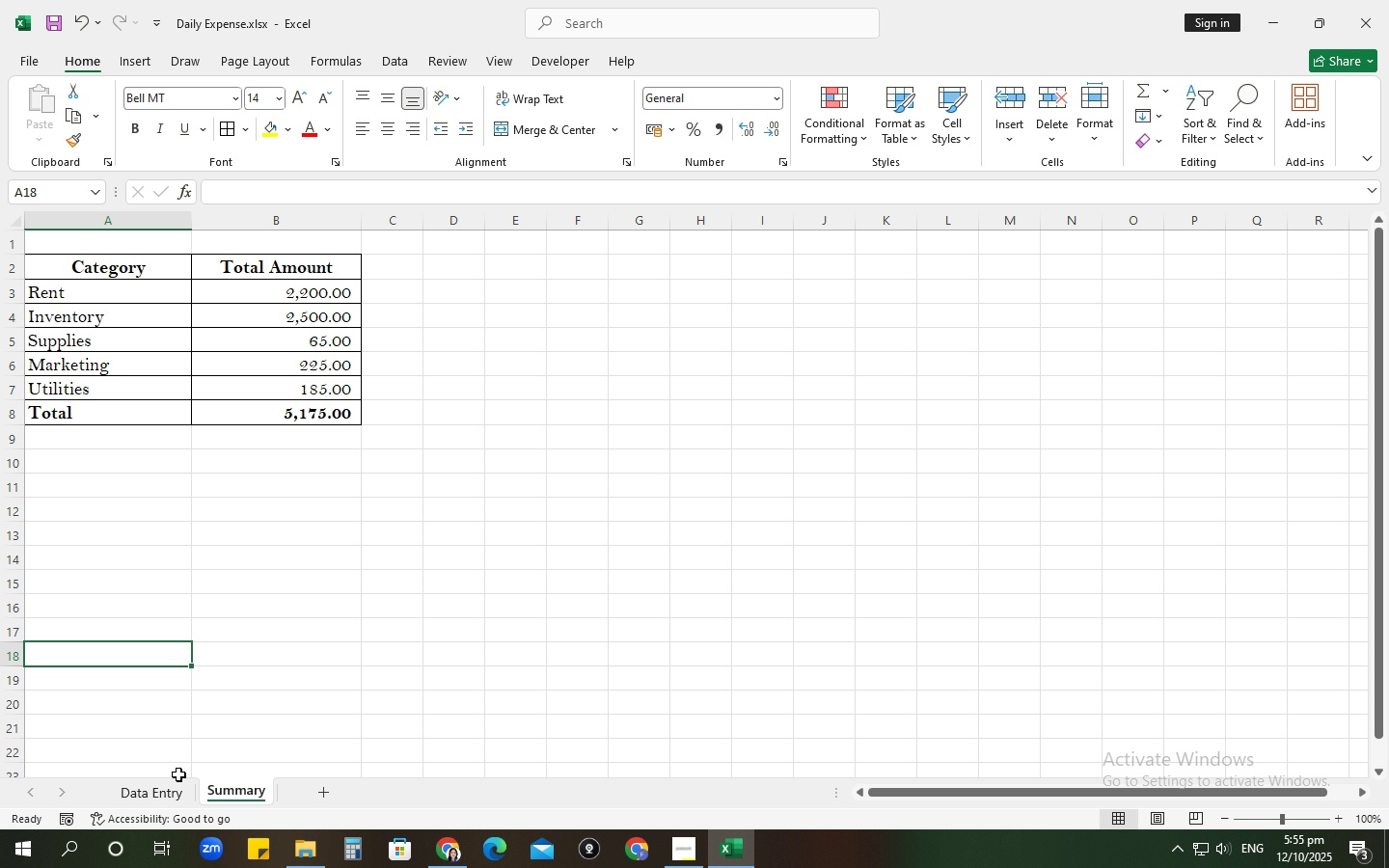 
left_click([158, 805])